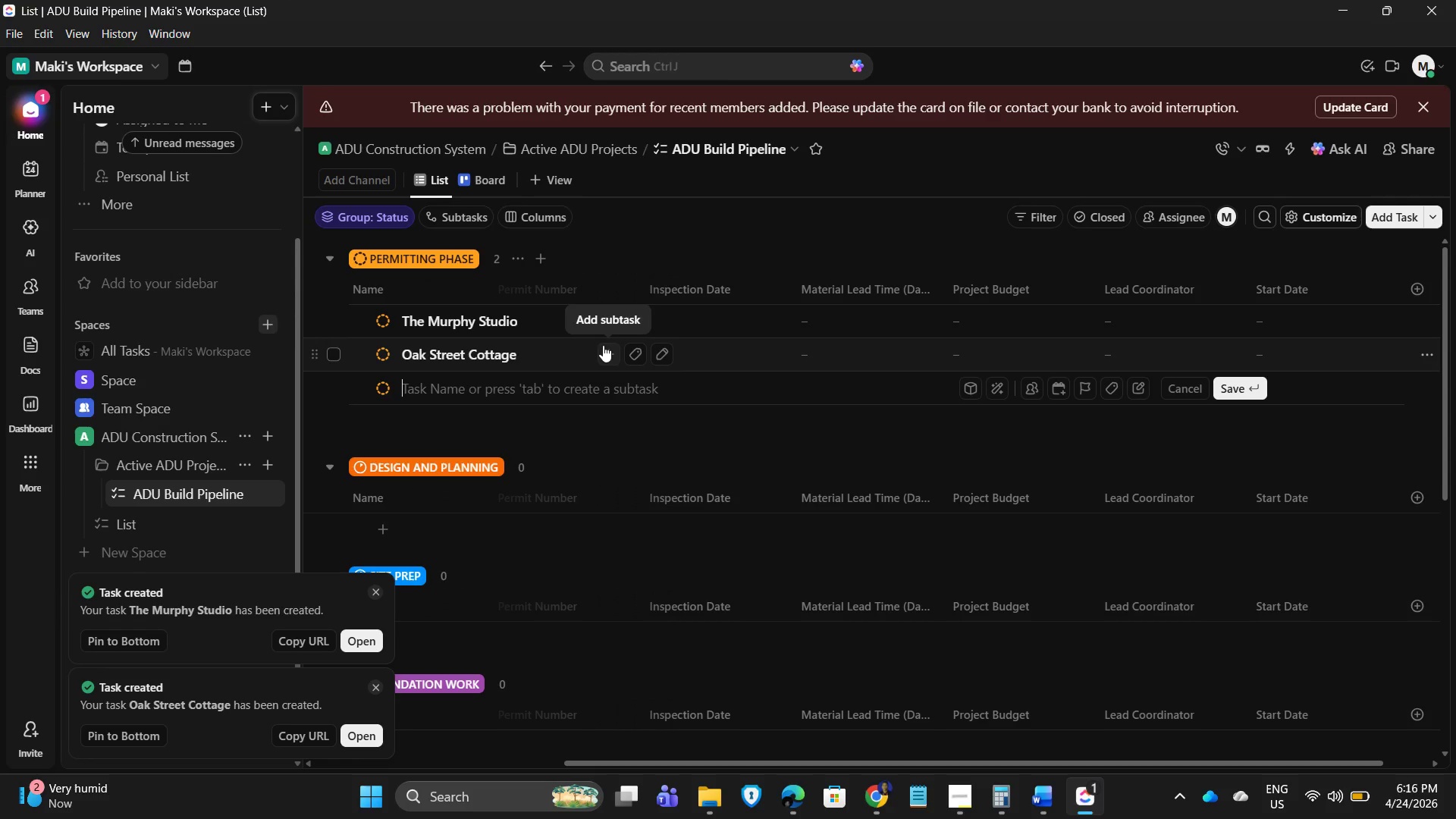 
type(Pine Backyard Unit)
 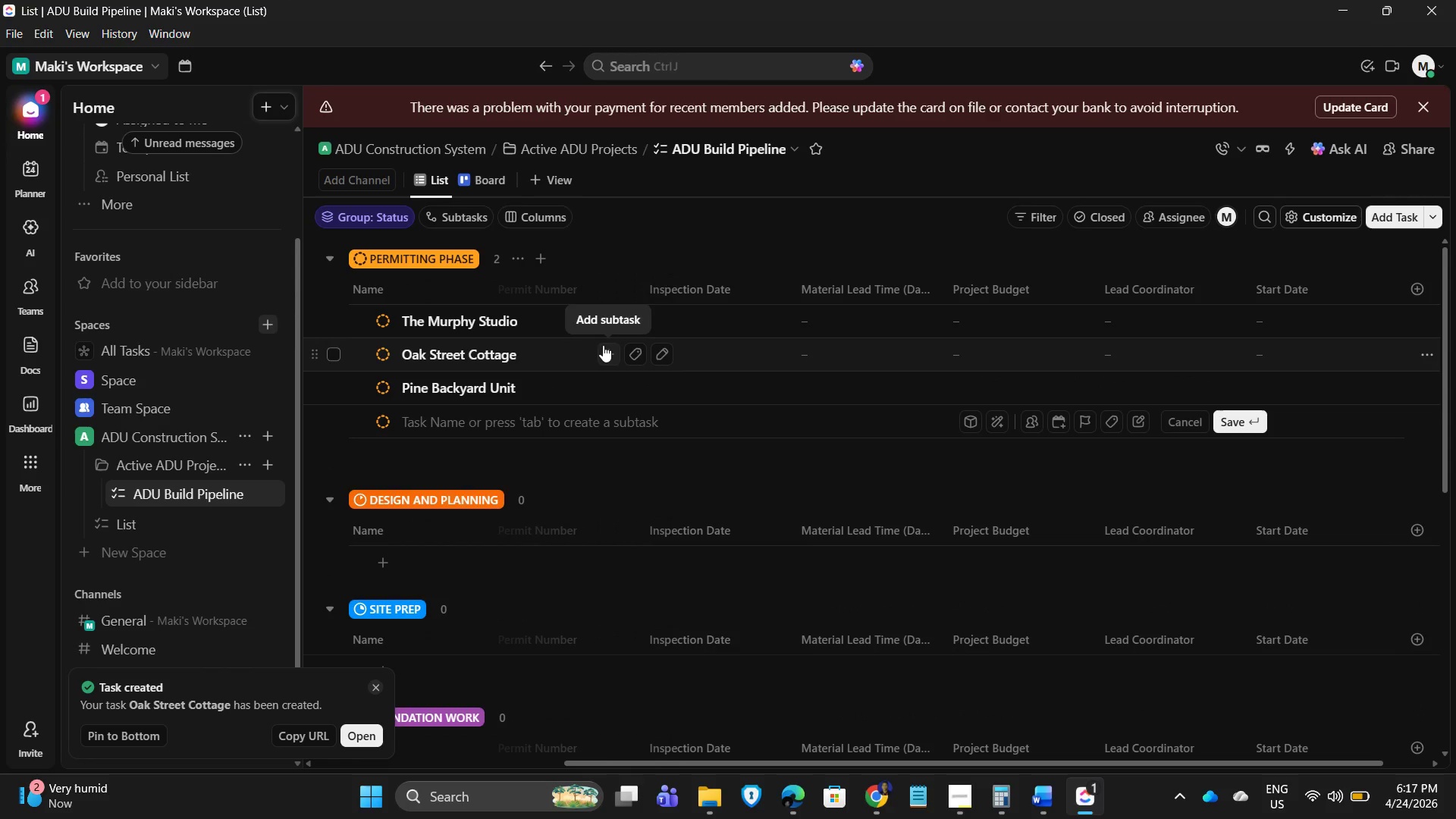 
 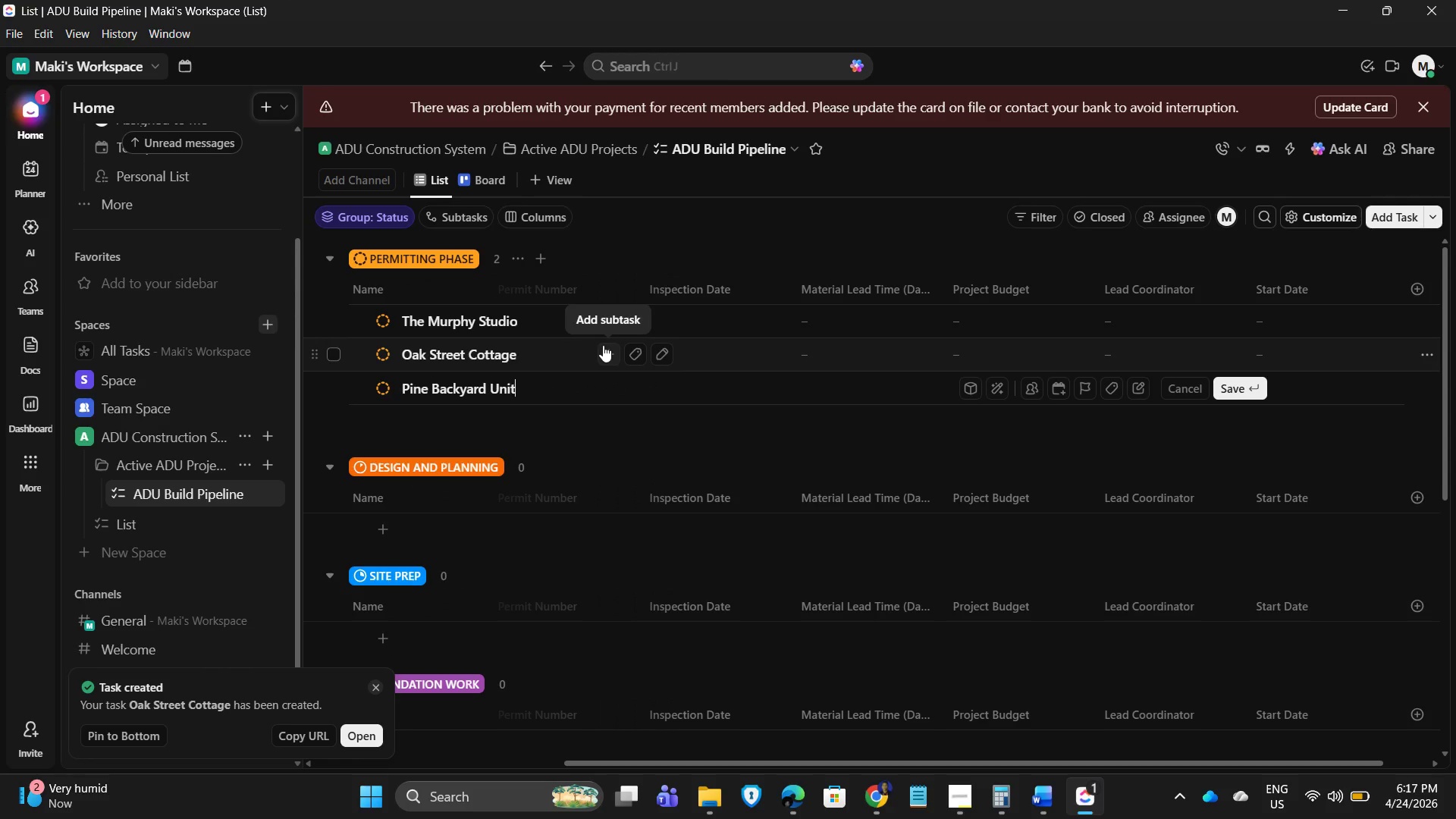 
key(Enter)
 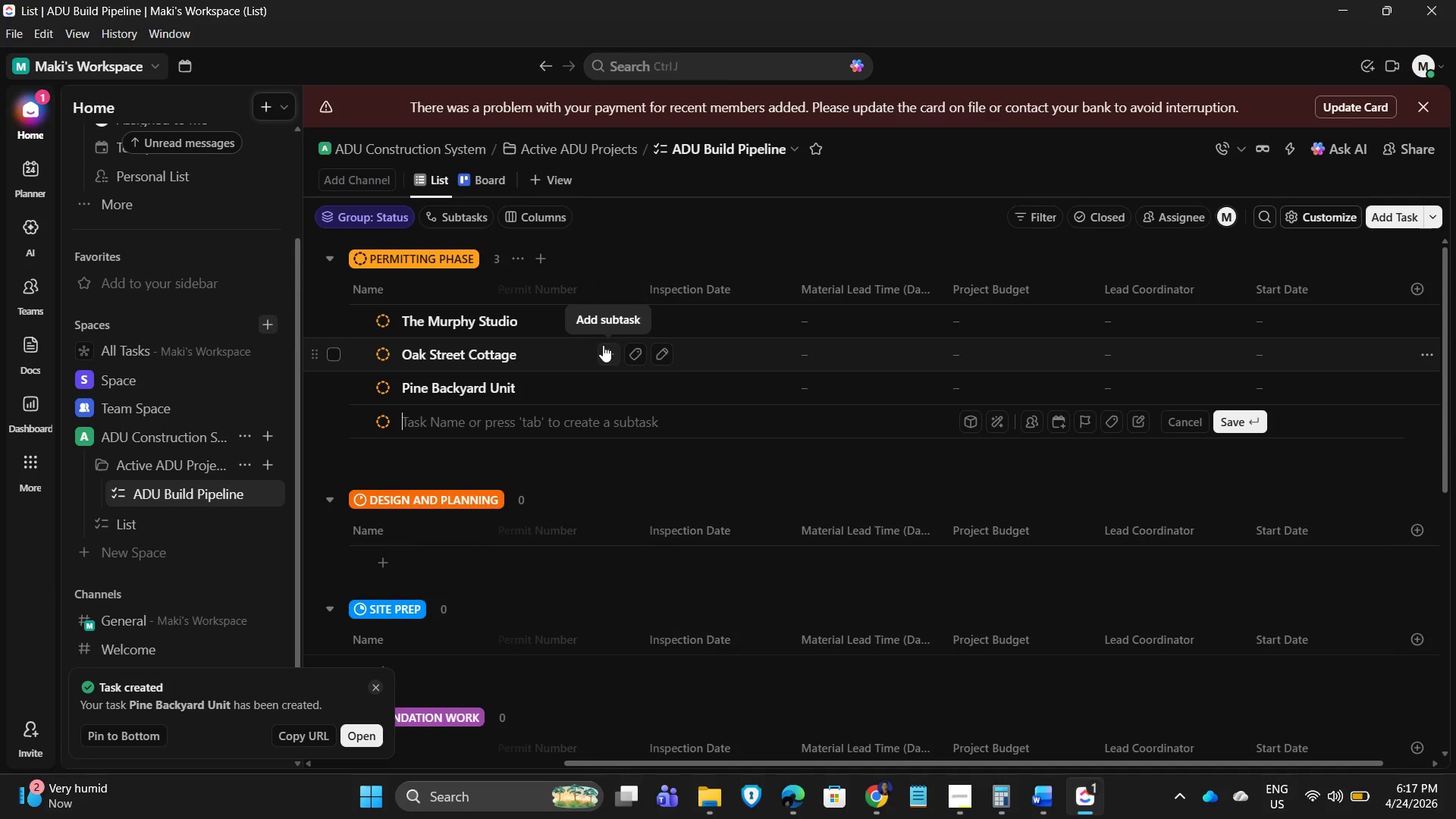 
type(Sunset ADU Retreat)
 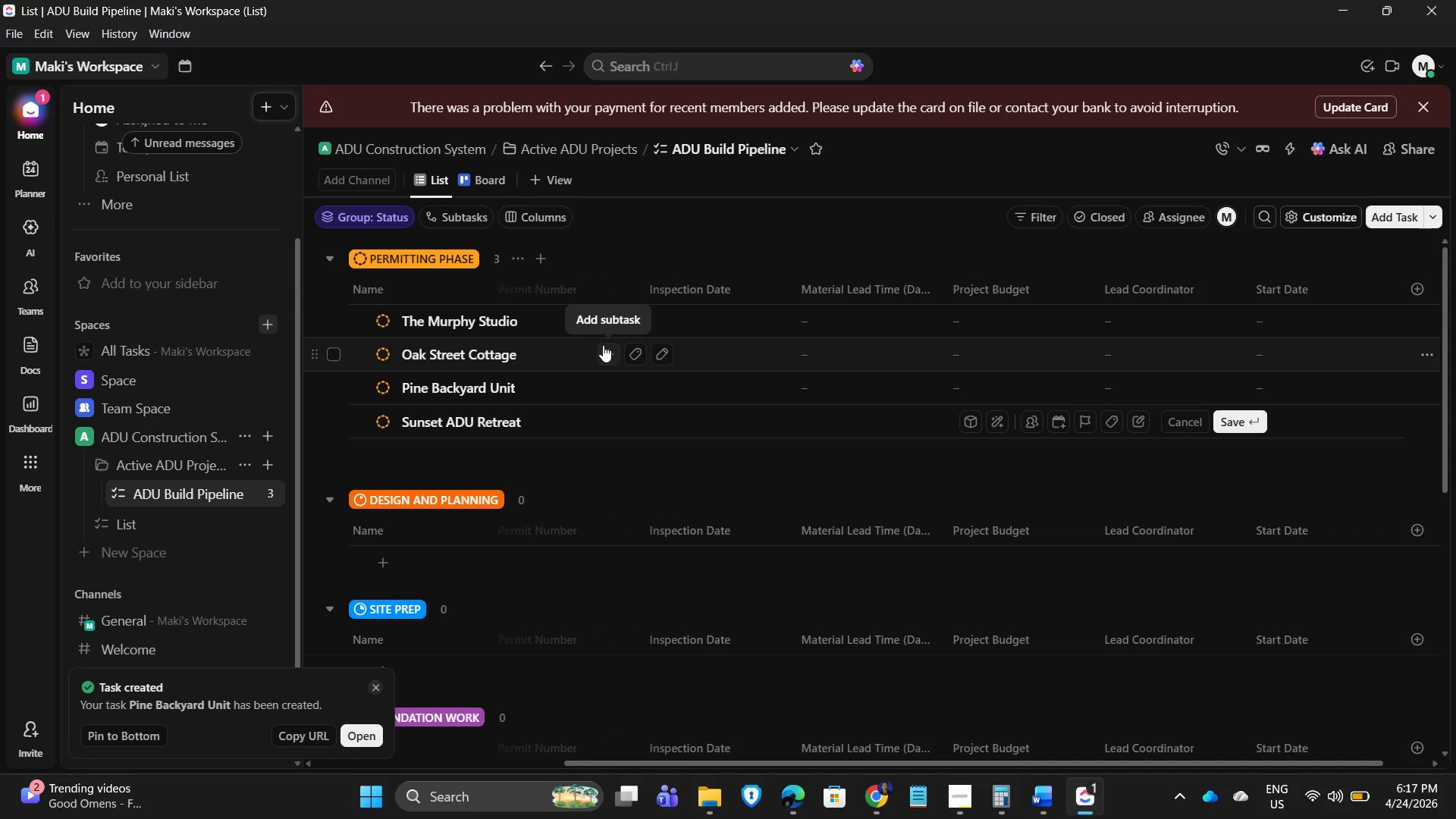 
key(Enter)
 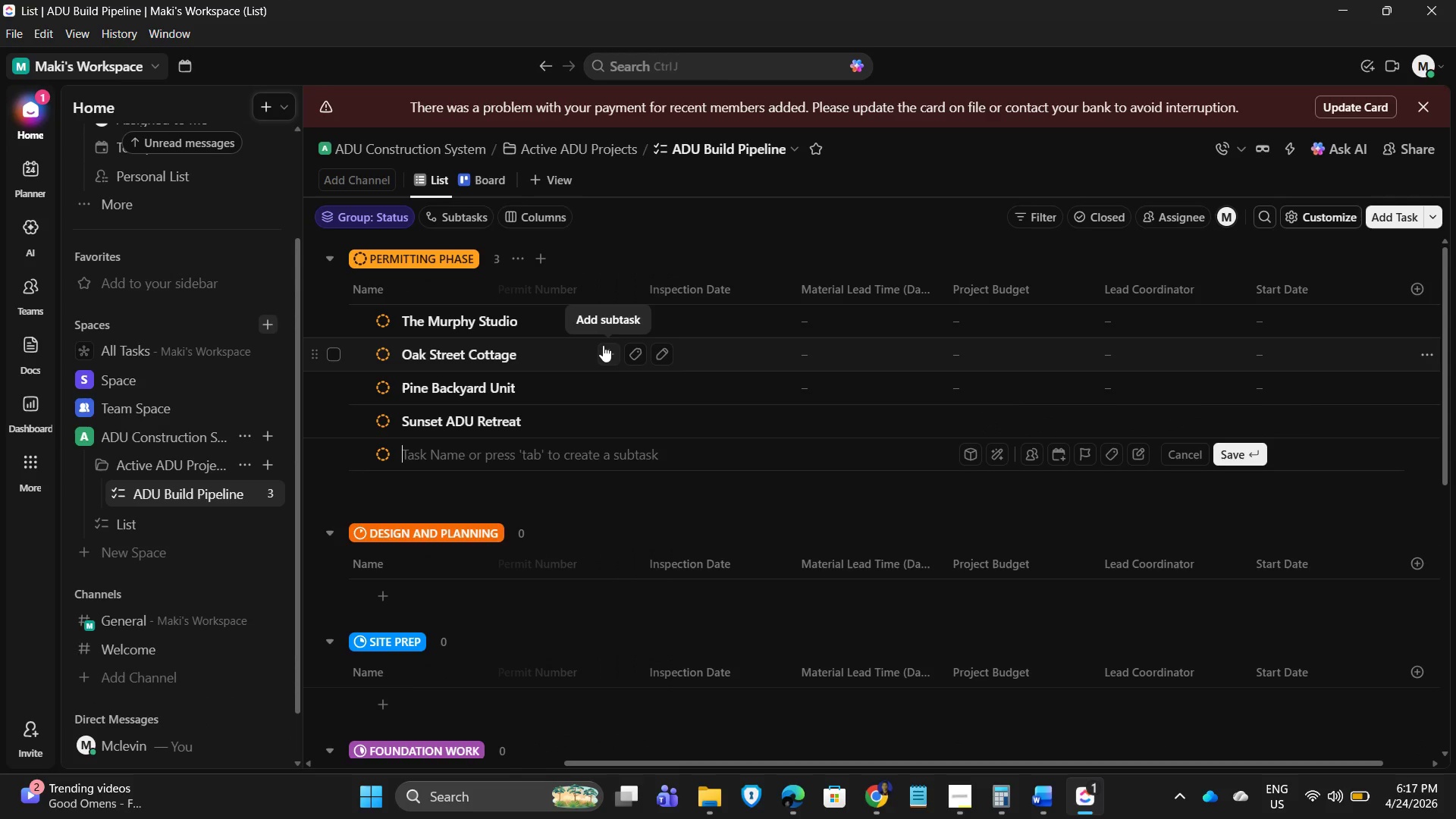 
type(Maple Lane Suite)
 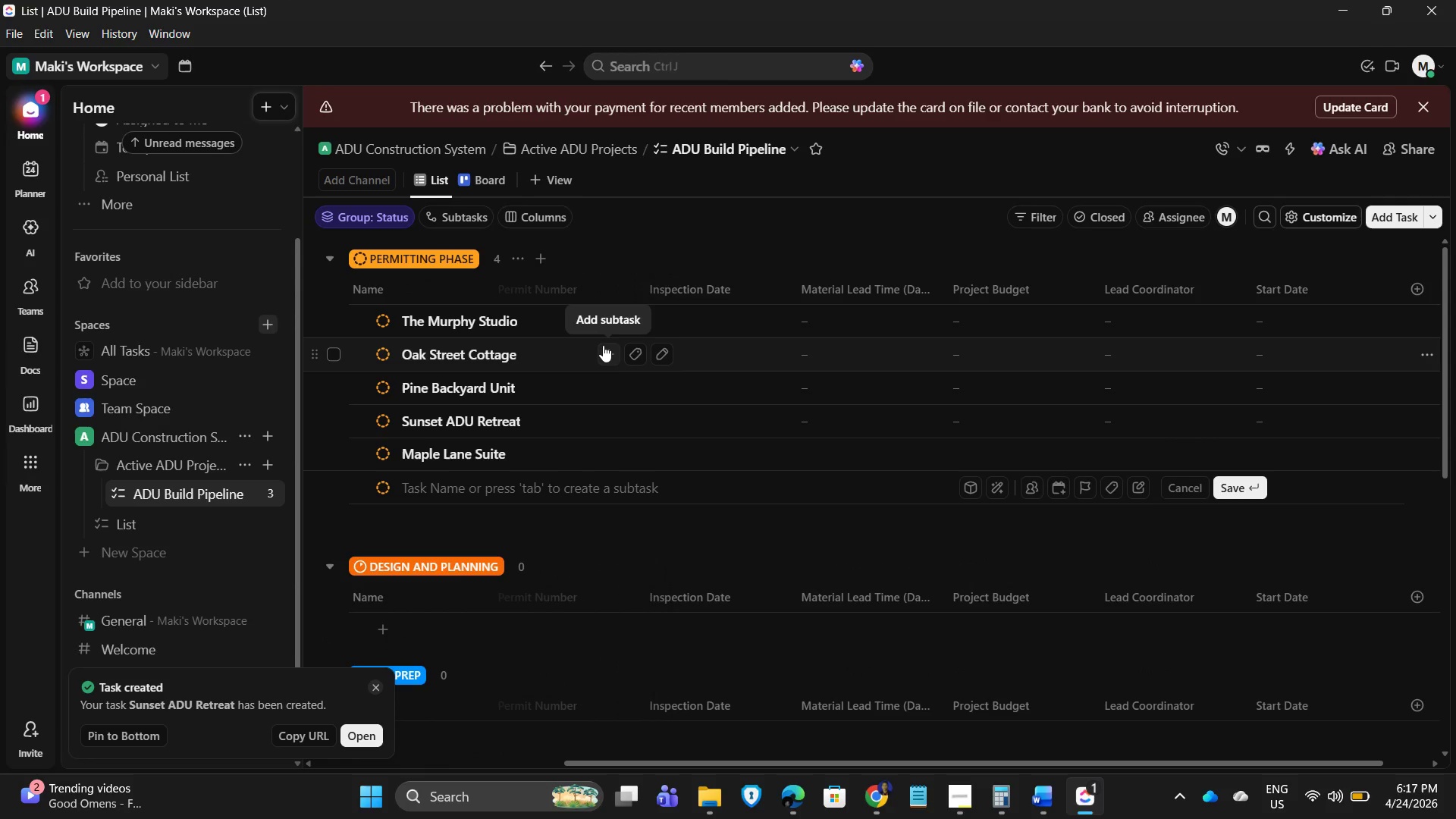 
 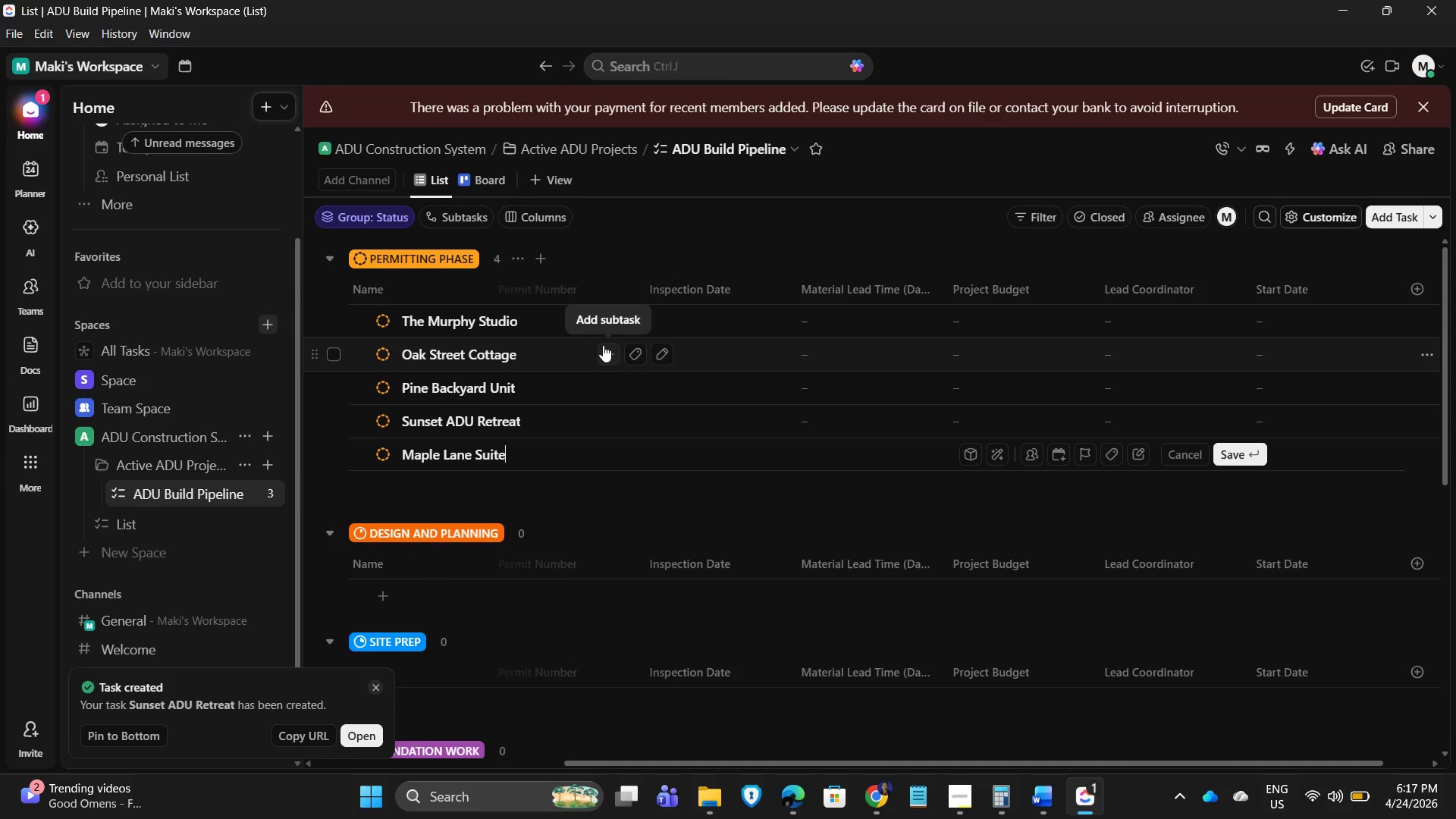 
key(Enter)
 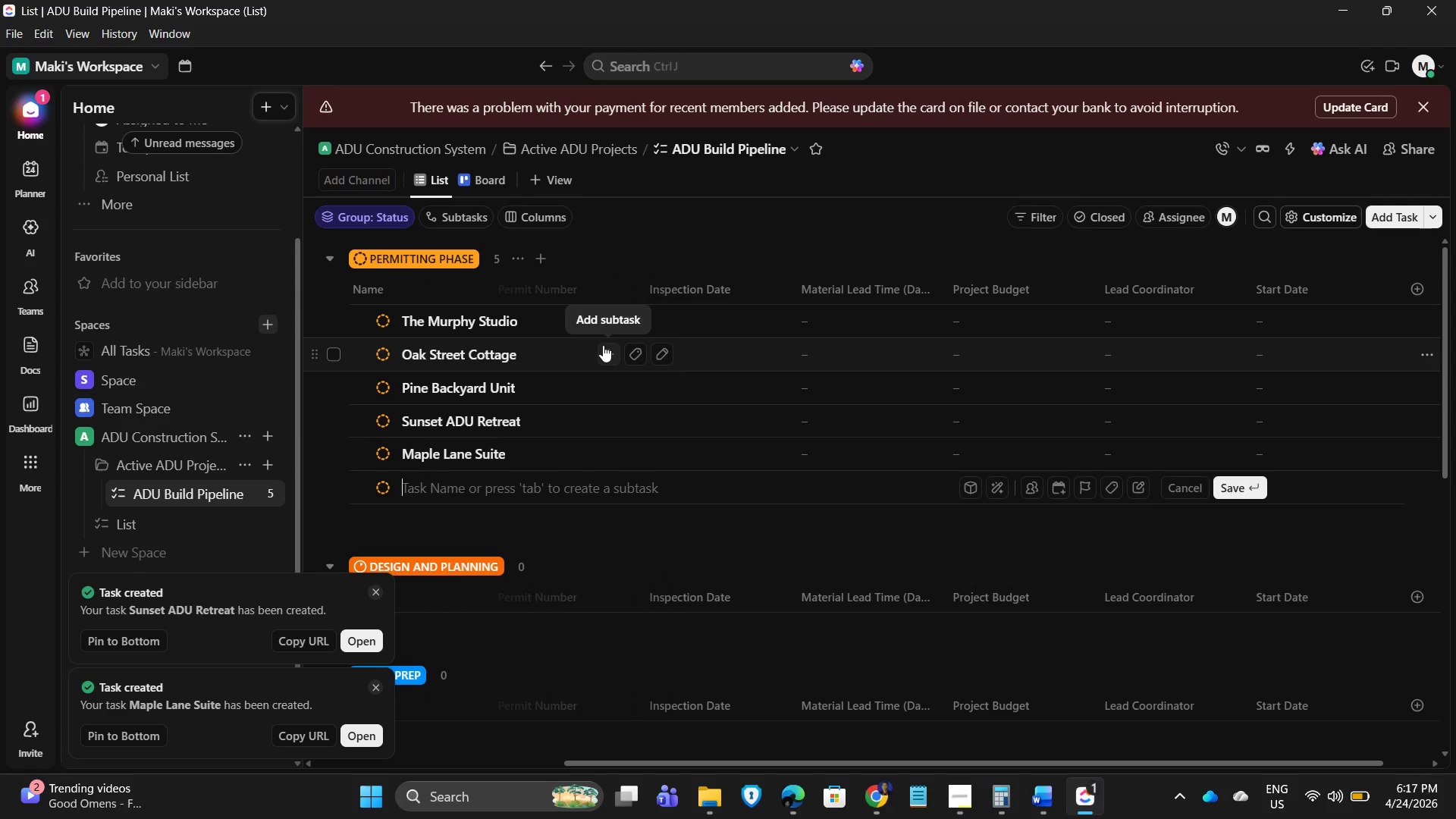 
type(Rivera Tiny Ho,me)
key(Backspace)
key(Backspace)
key(Backspace)
type(me)
 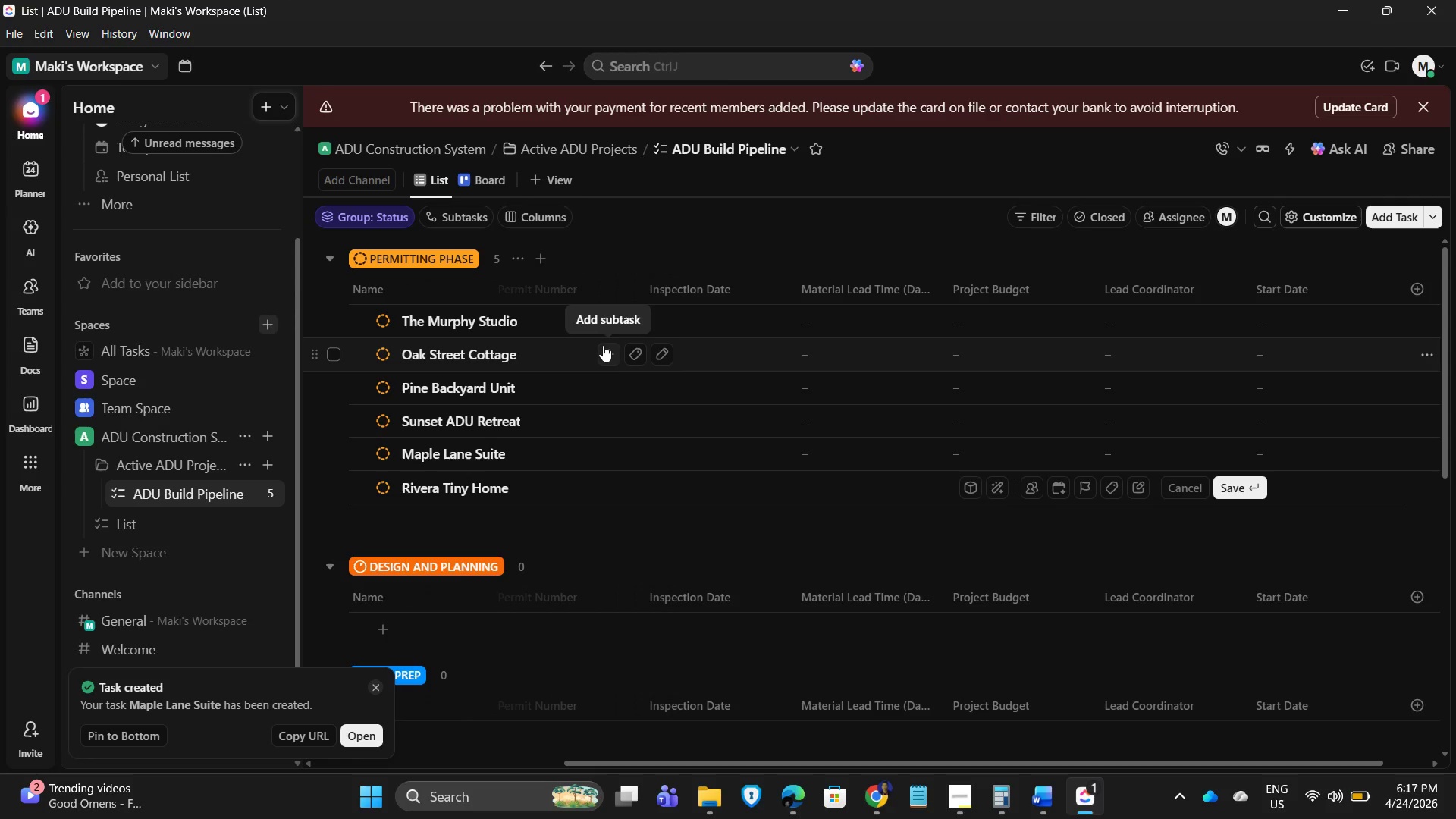 
key(Enter)
 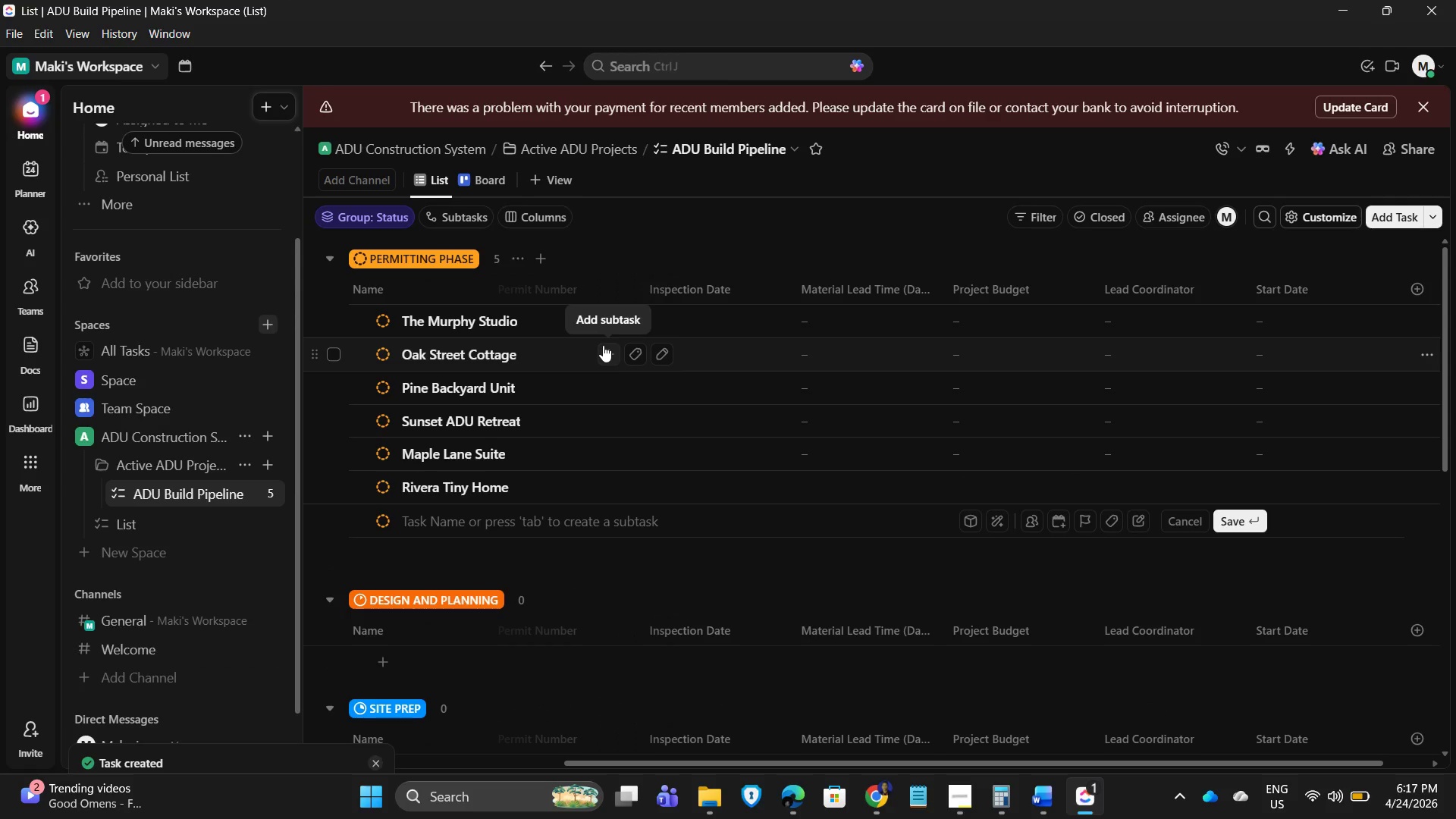 
type(Garden Loft ADU)
 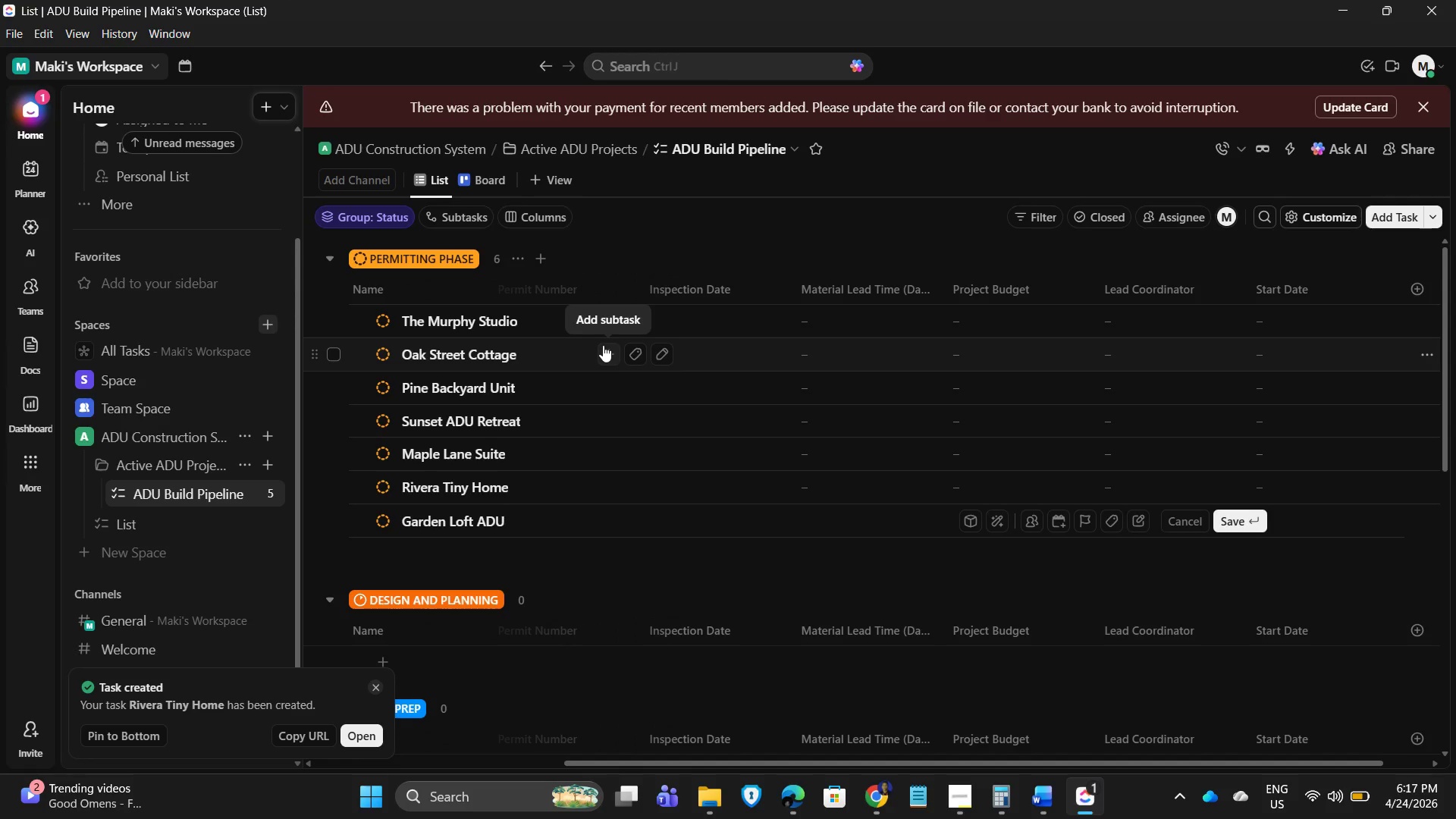 
key(Enter)
 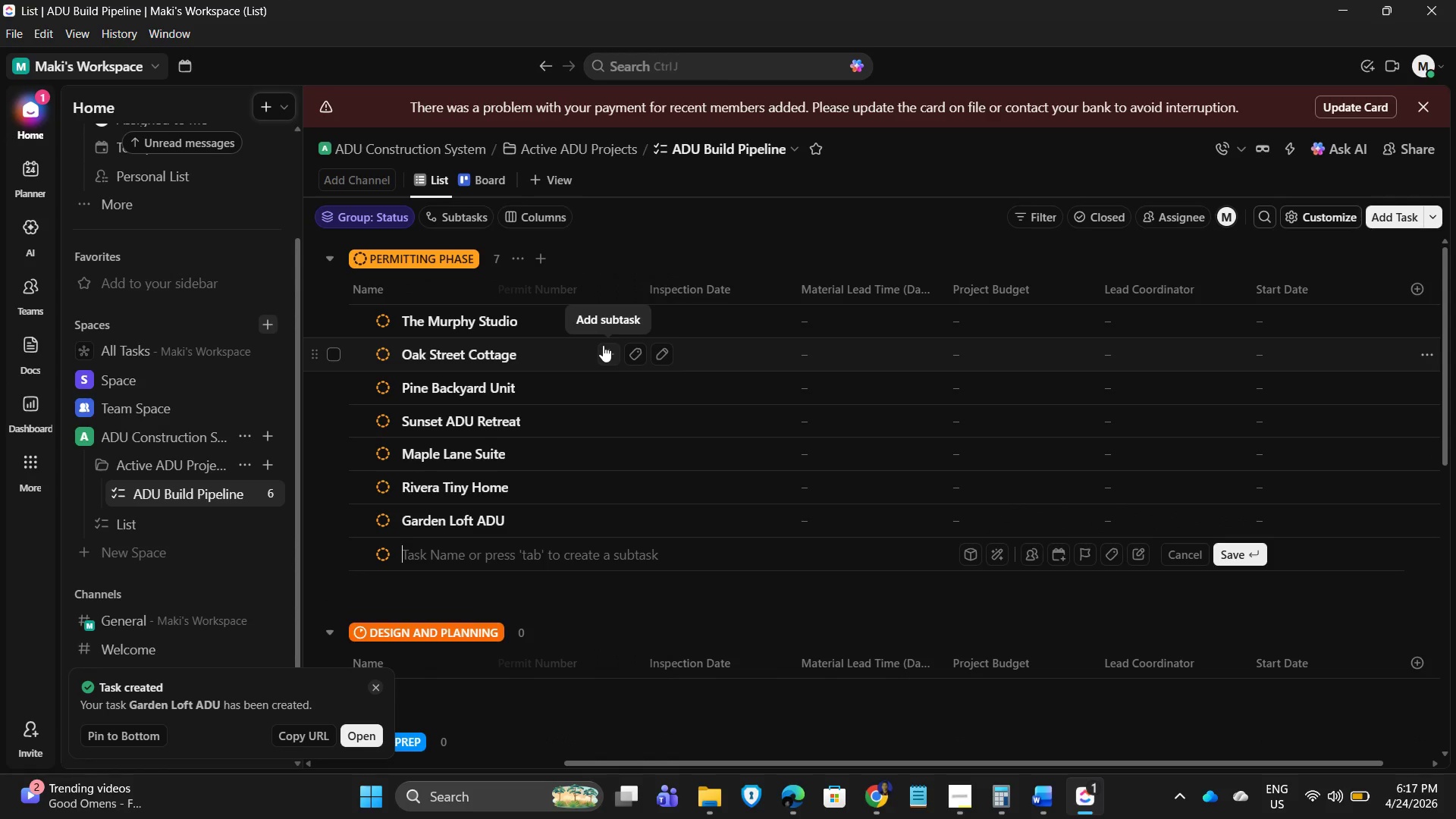 
type(Hilltop Guest House)
 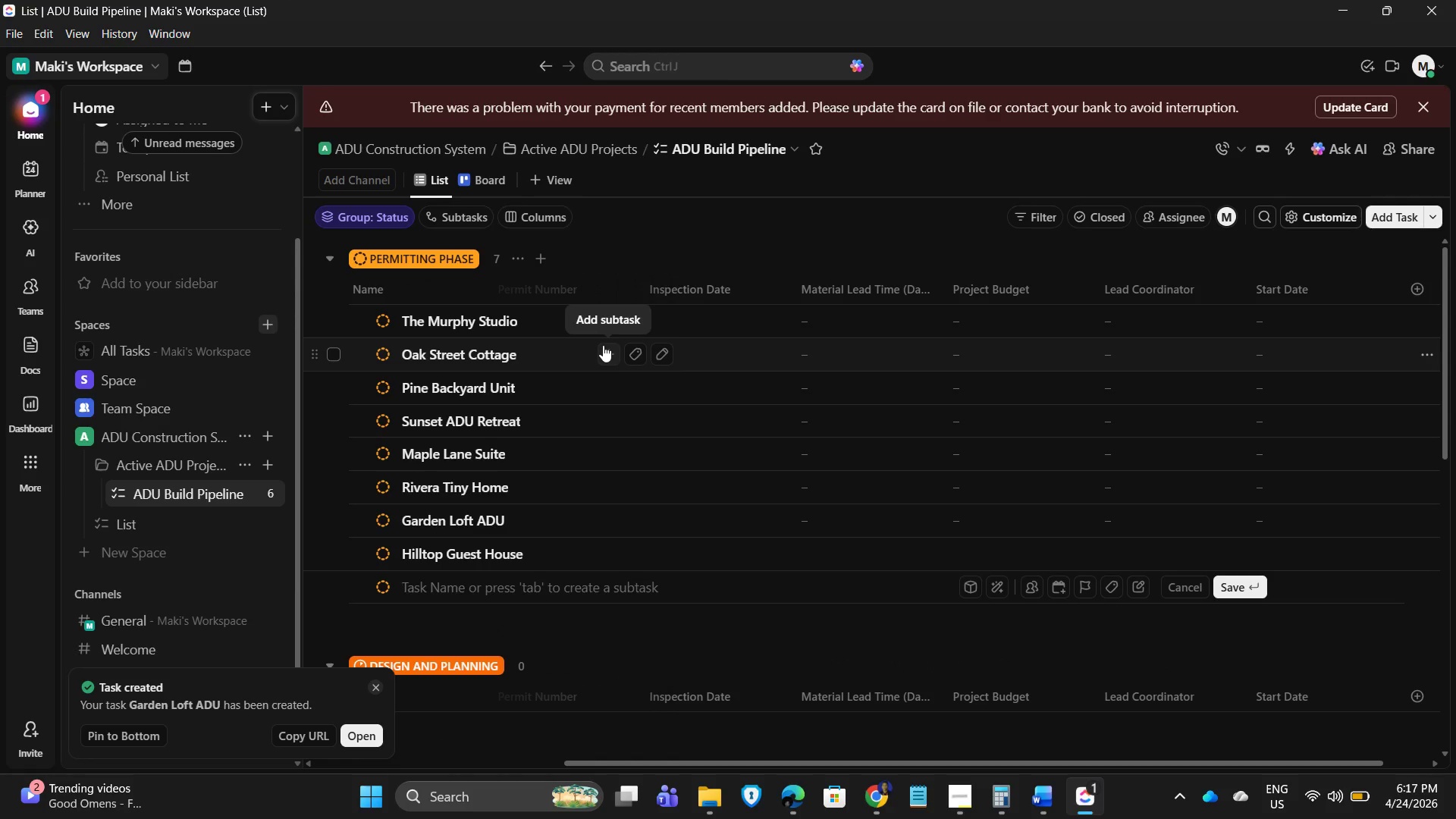 
 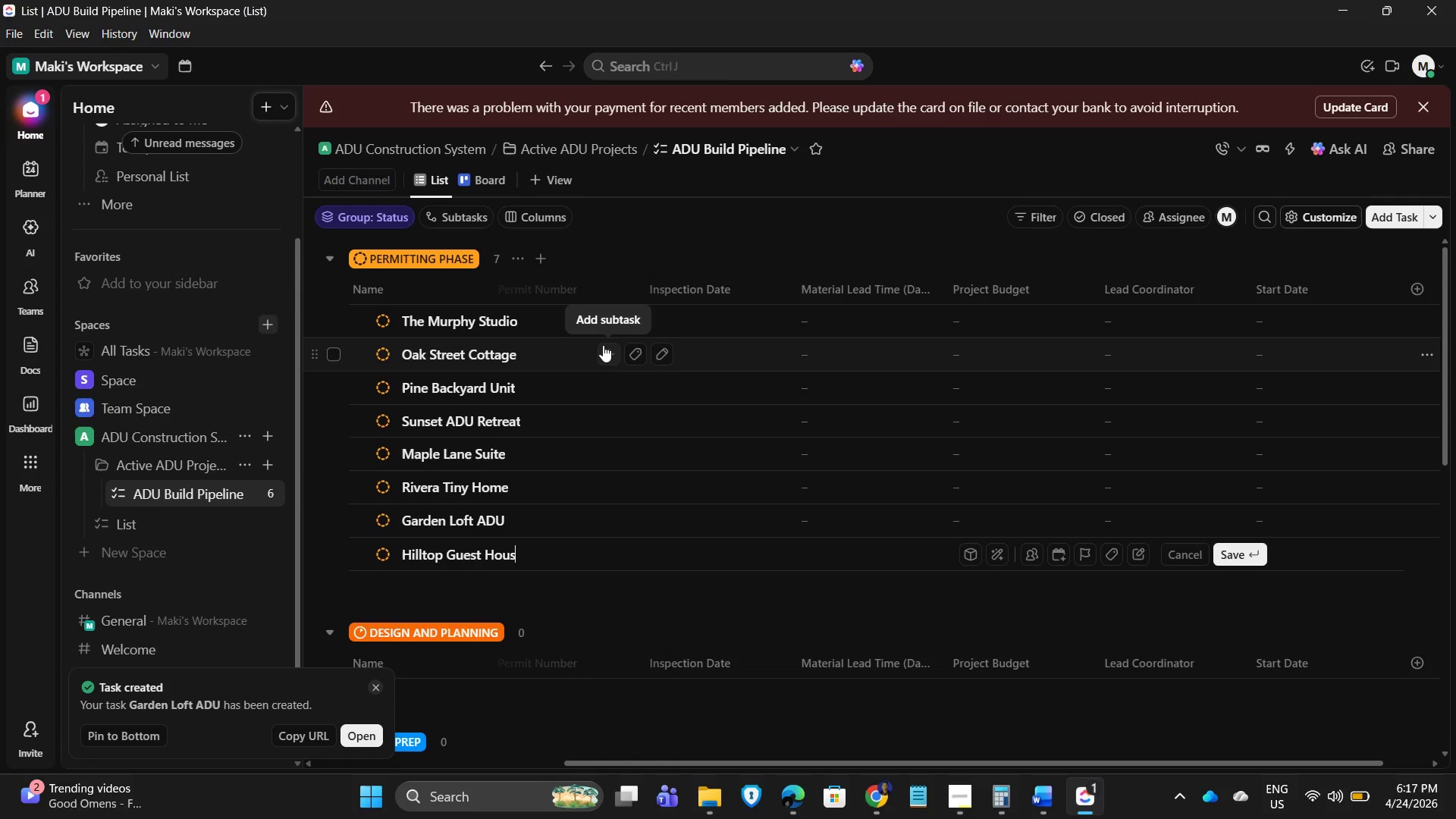 
key(Enter)
 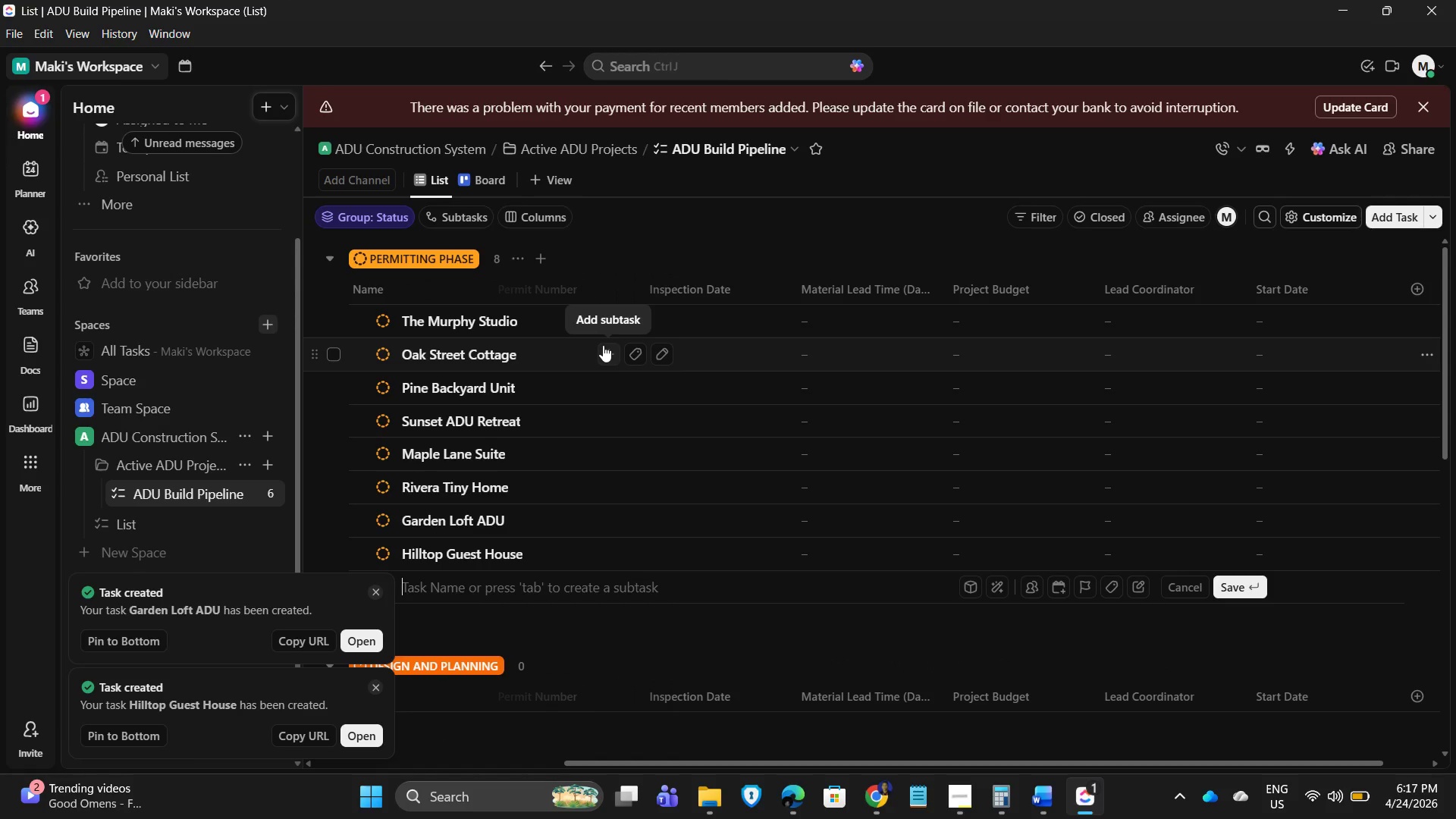 
type(Lakeside Compact Home)
 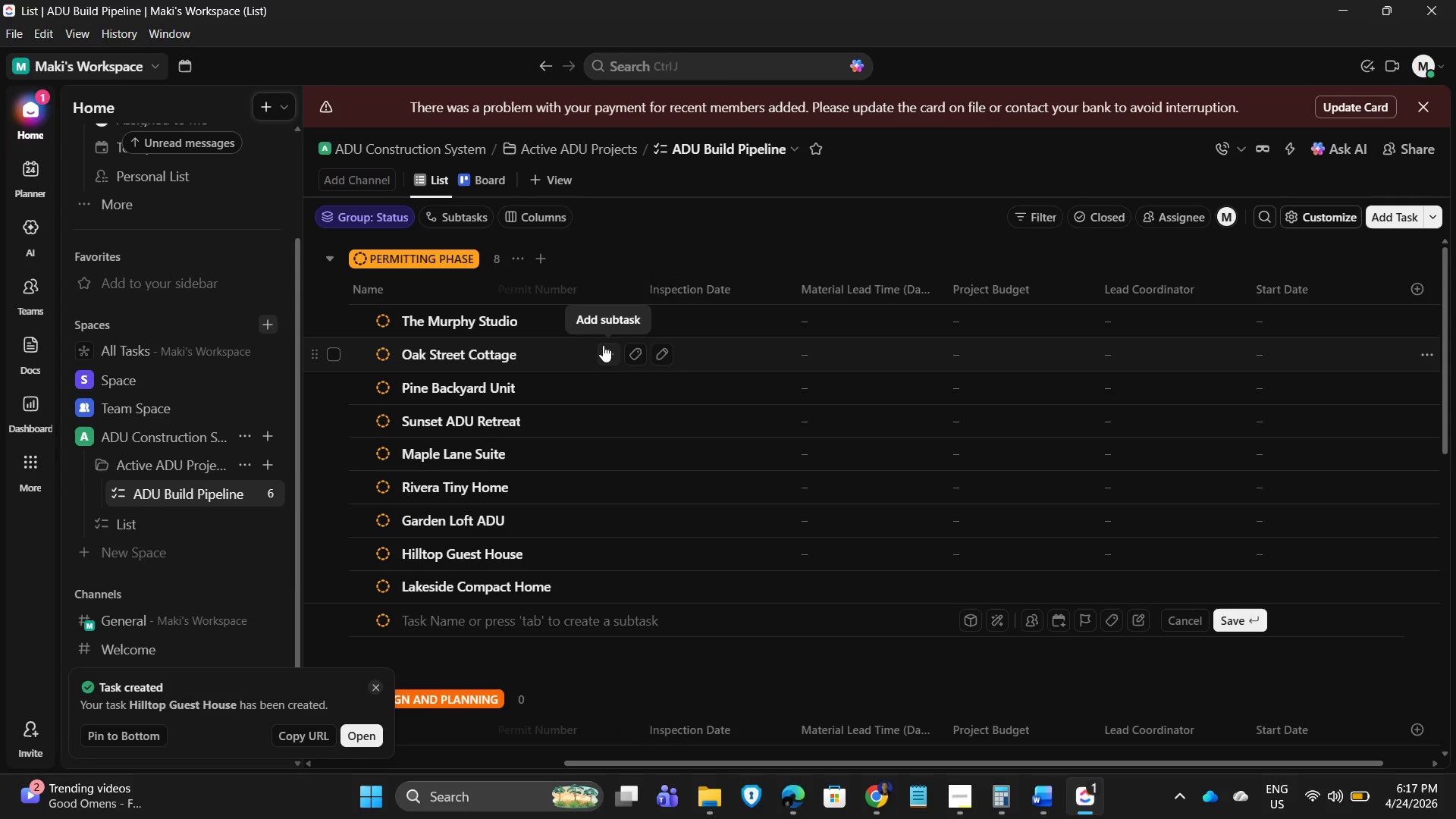 
 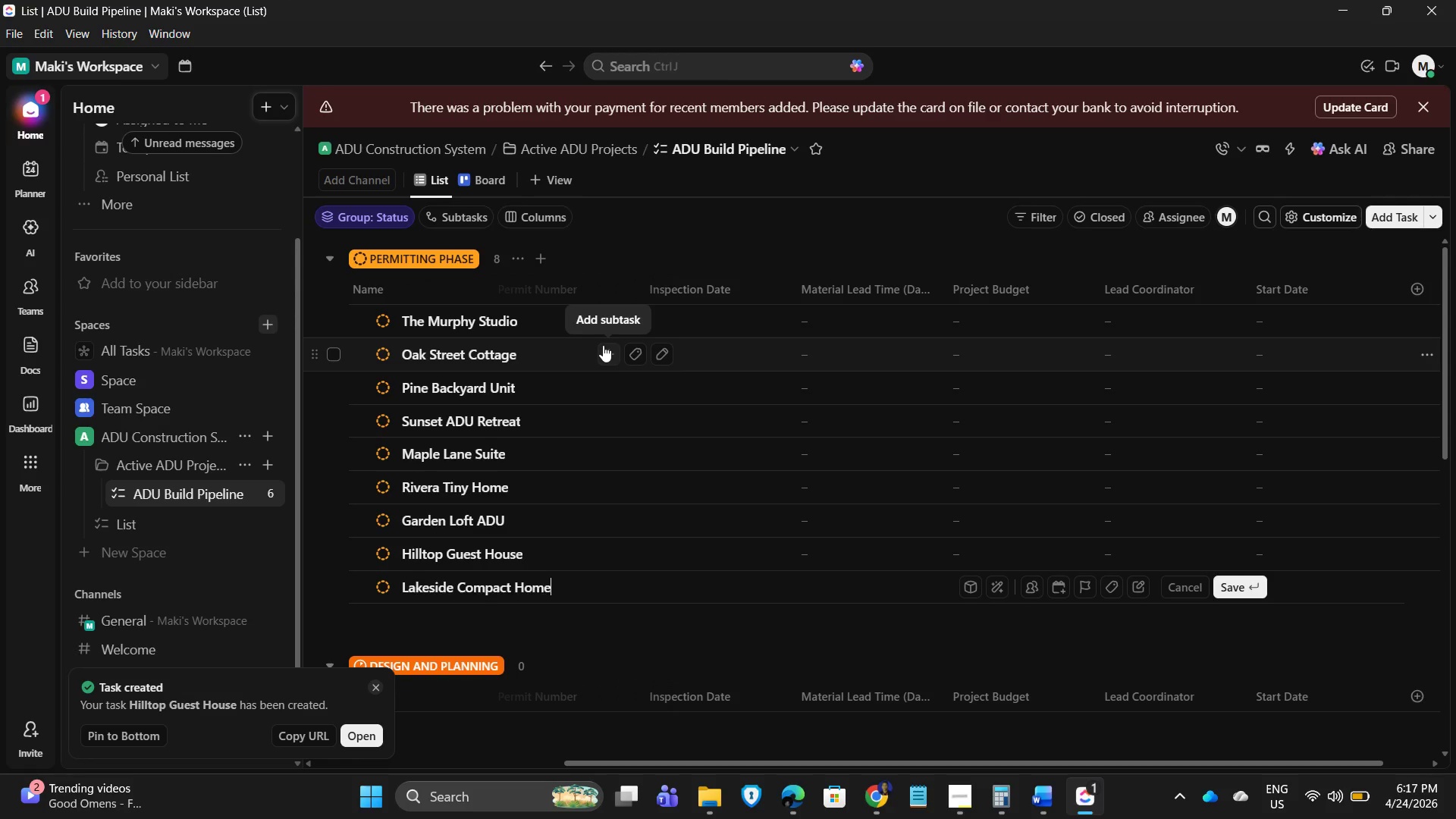 
key(Enter)
 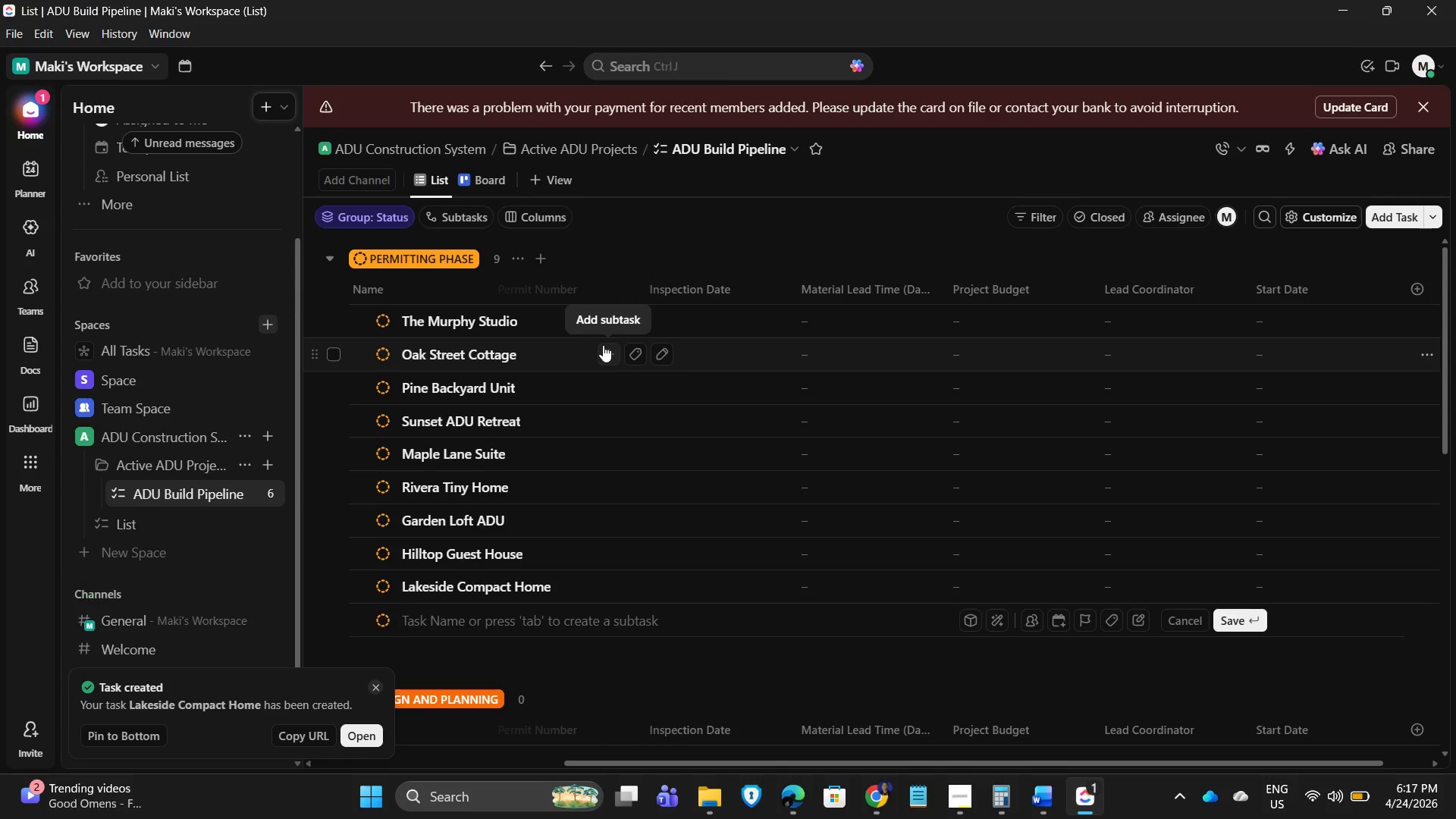 
type(Urban Micro Studion)
key(Backspace)
 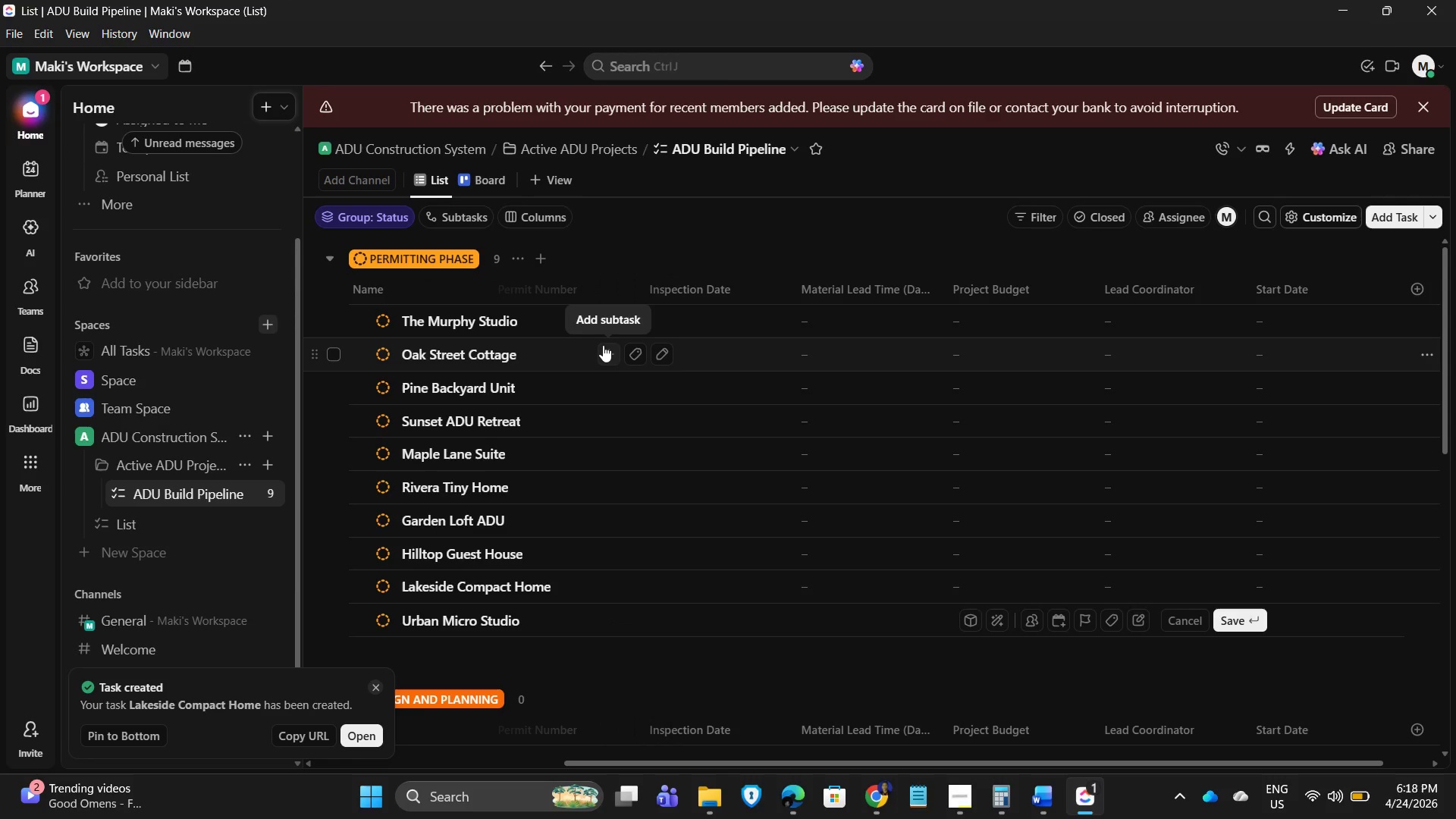 
key(Enter)
 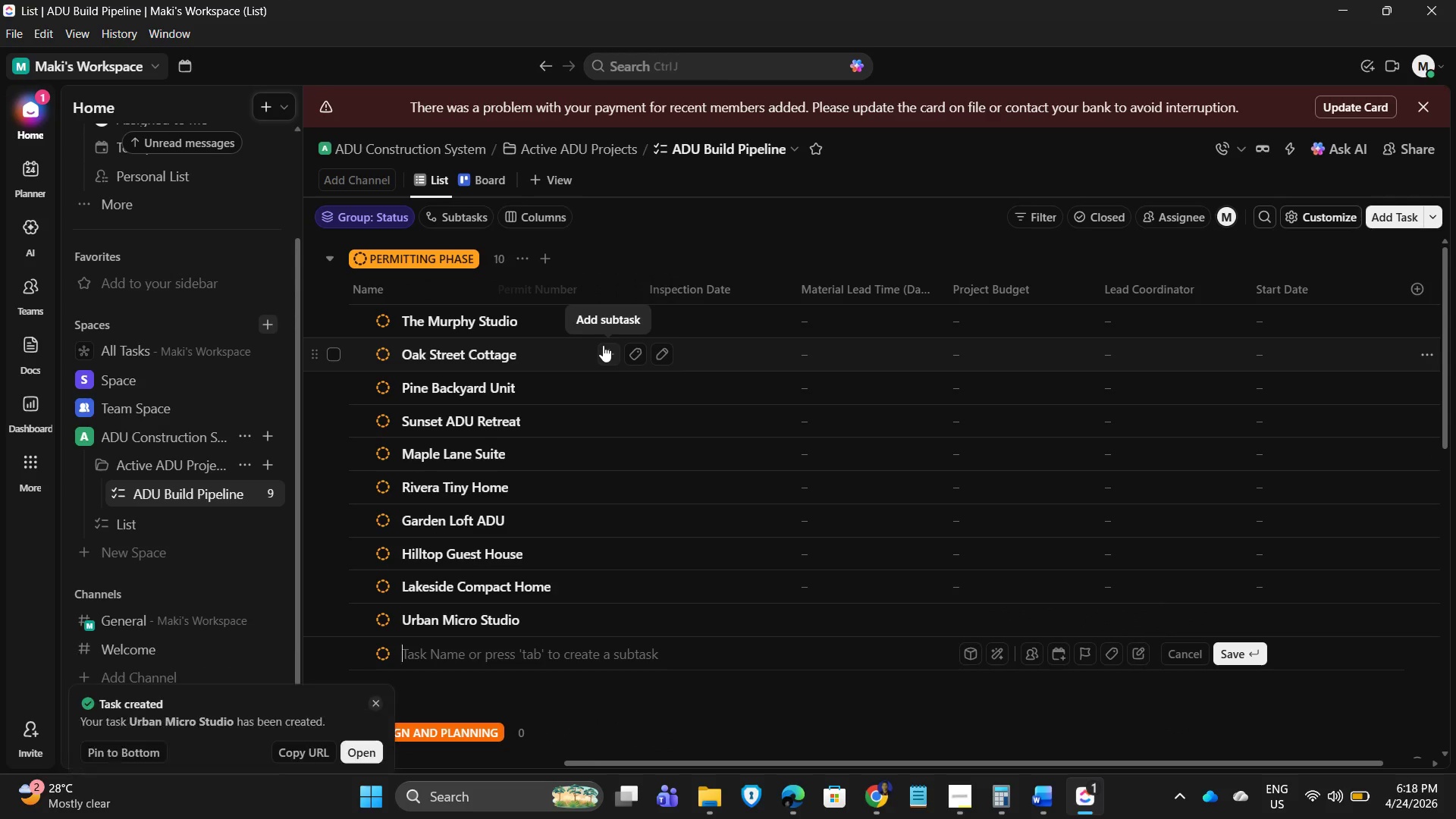 
type(Cedar Cabin ADU)
 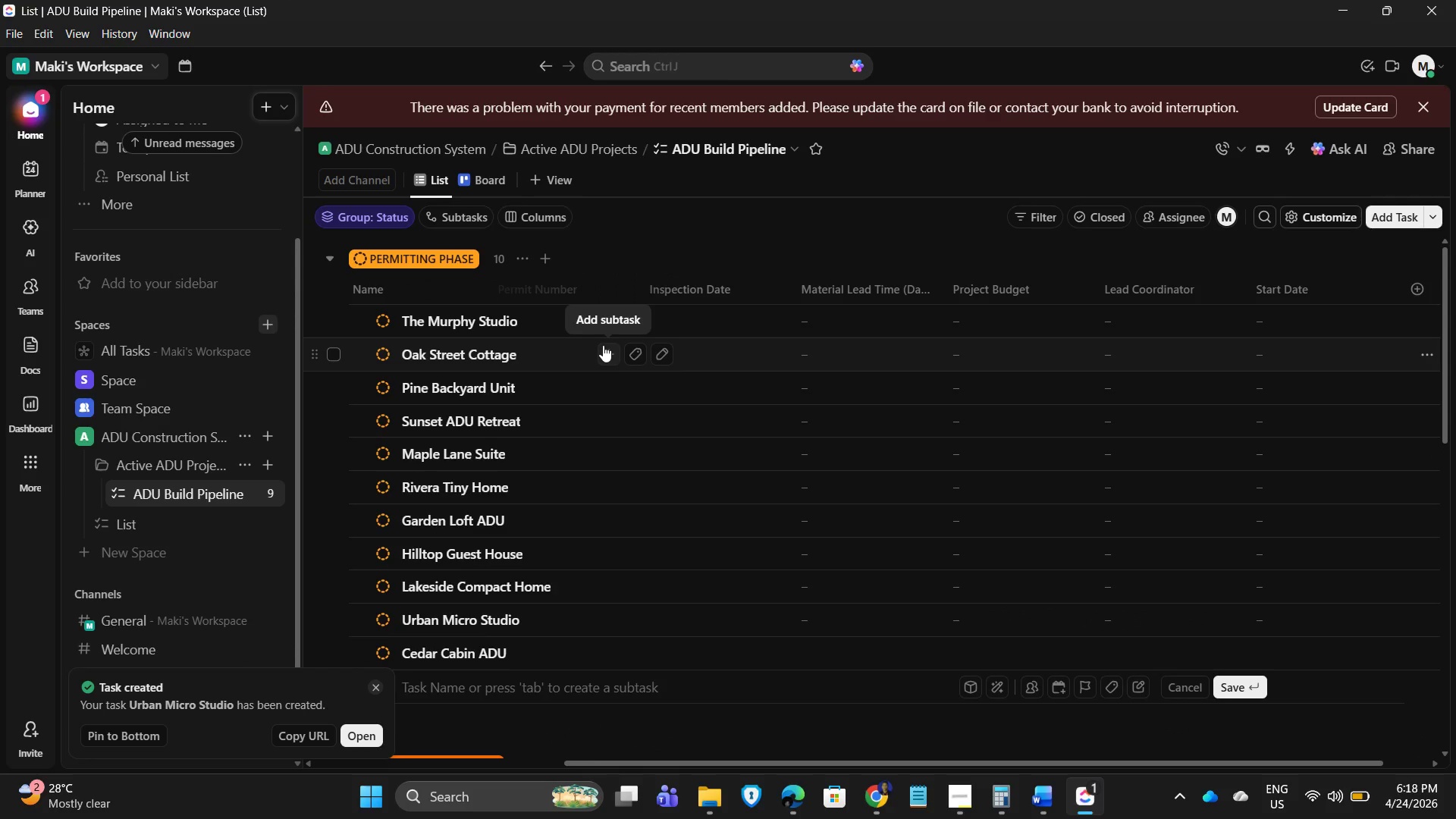 
 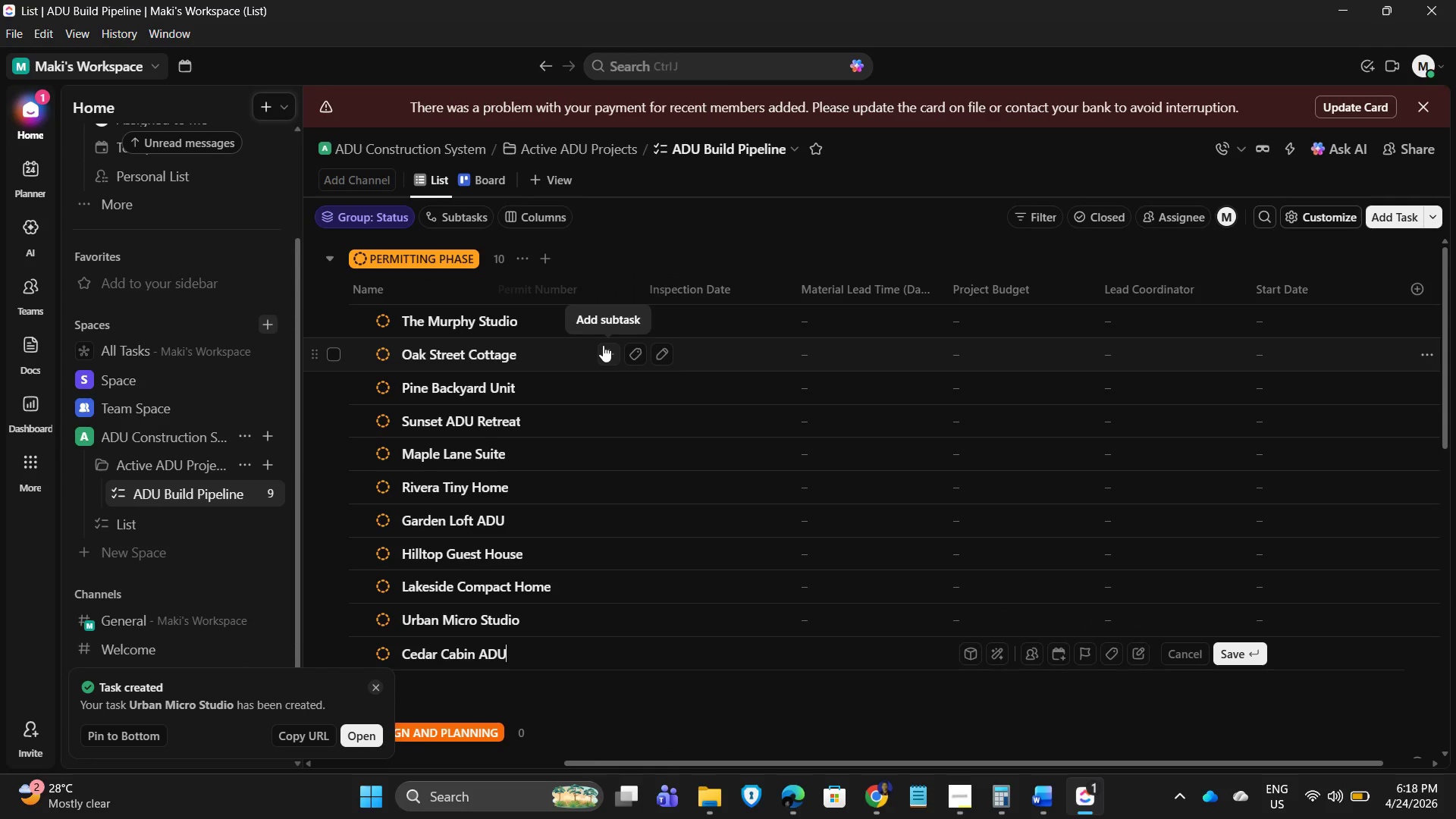 
key(Enter)
 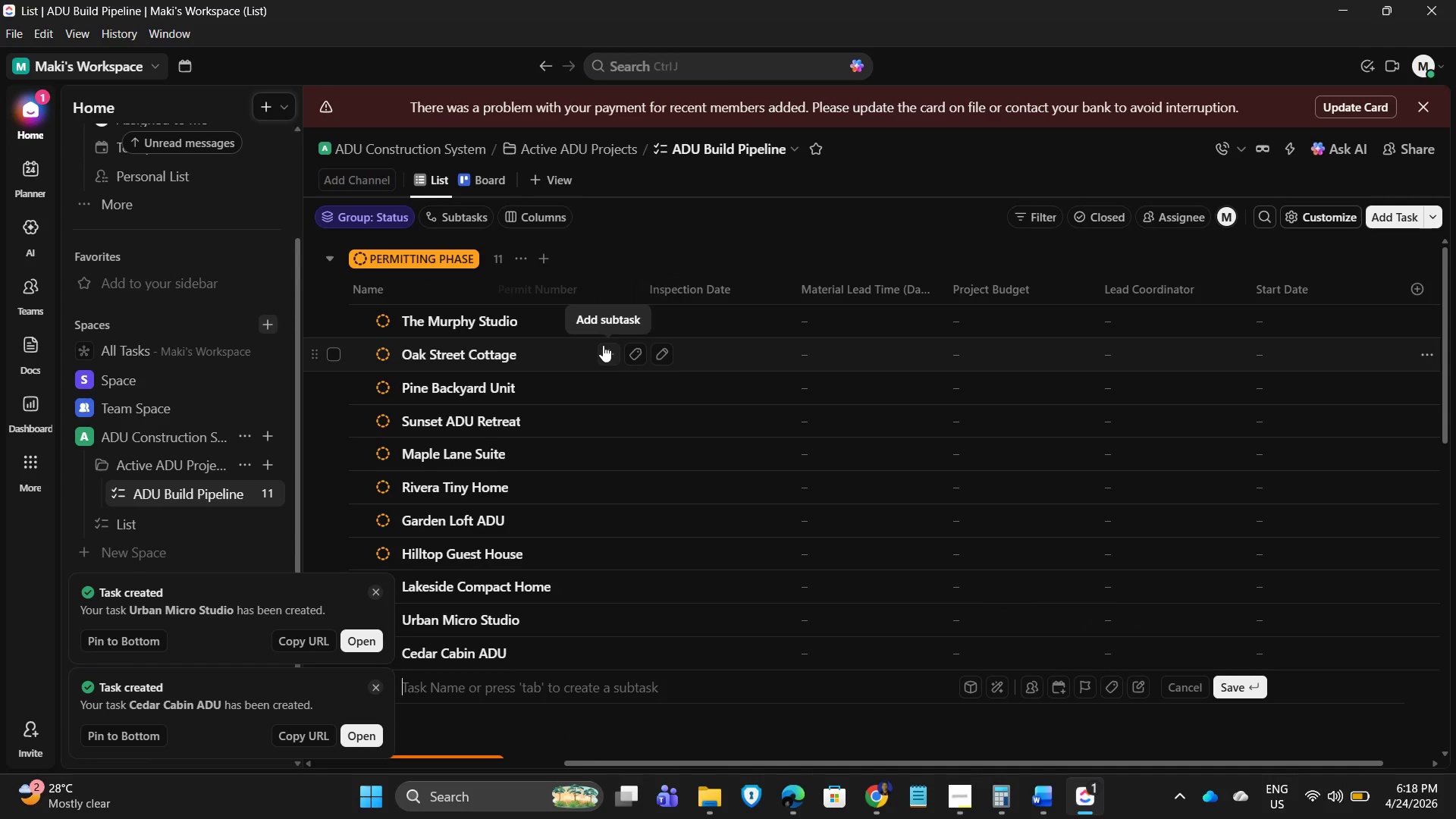 
type(Valencia Backyard Home)
 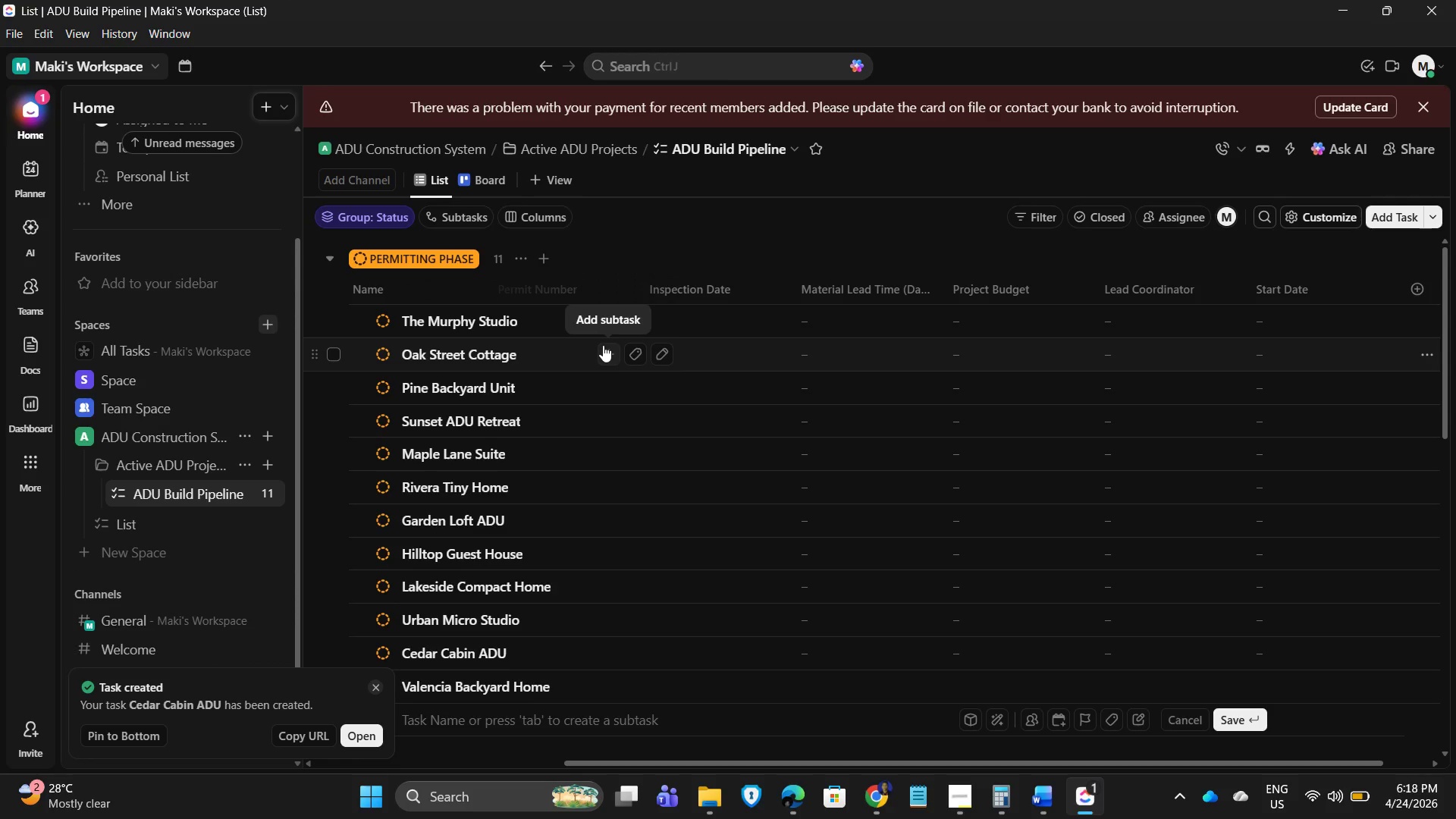 
 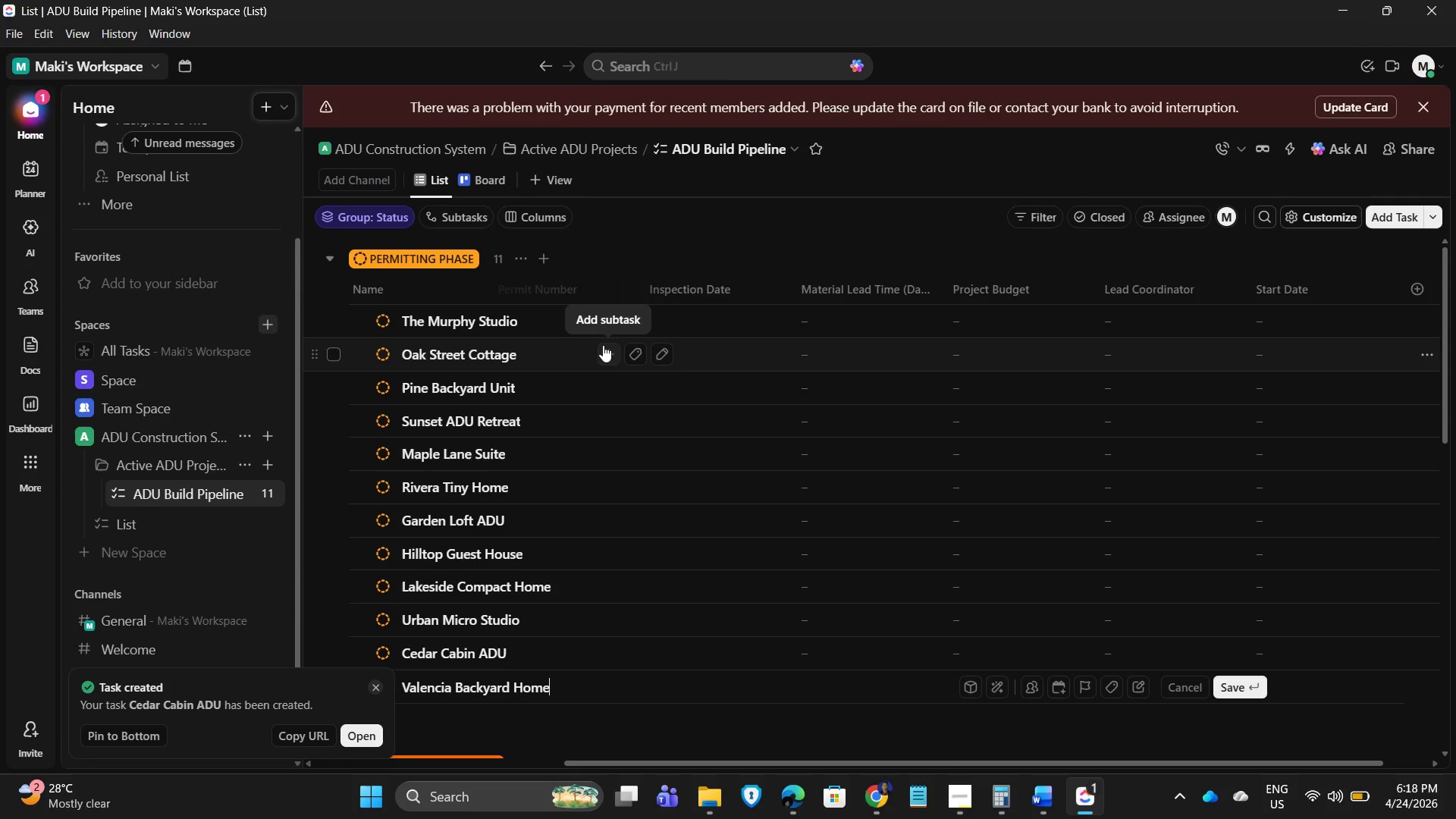 
key(Enter)
 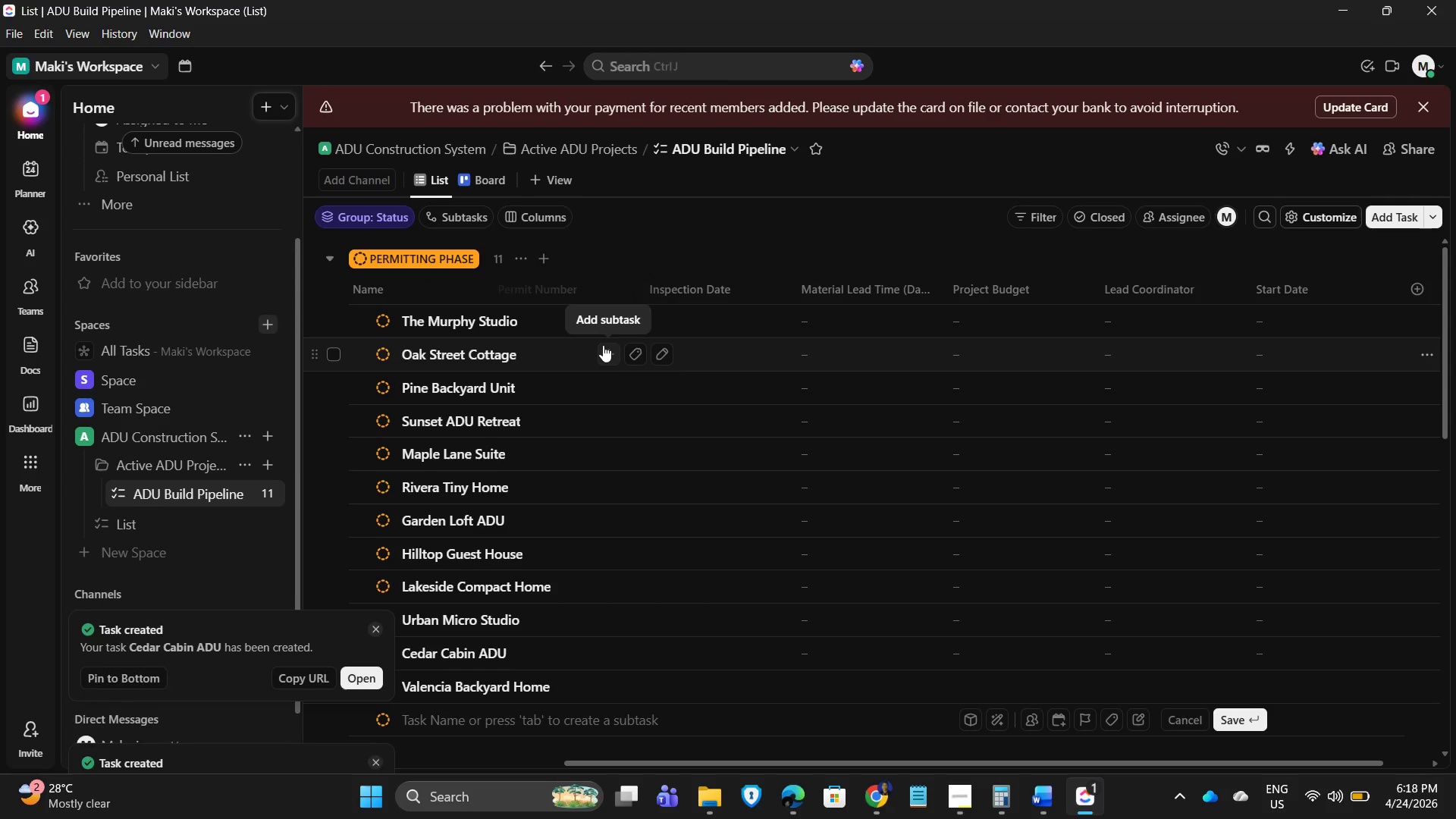 
type(Palm Groove Unit)
 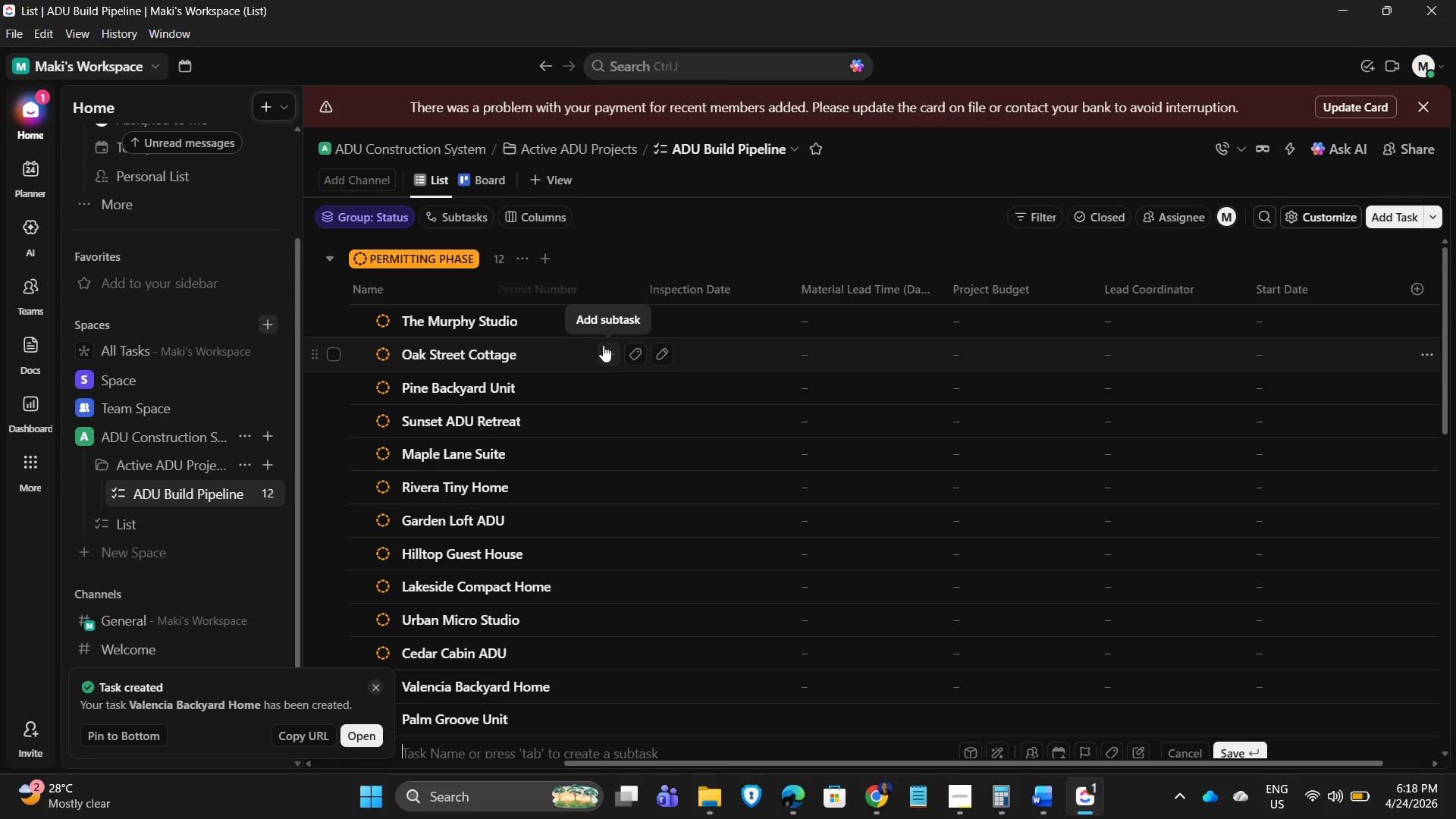 
 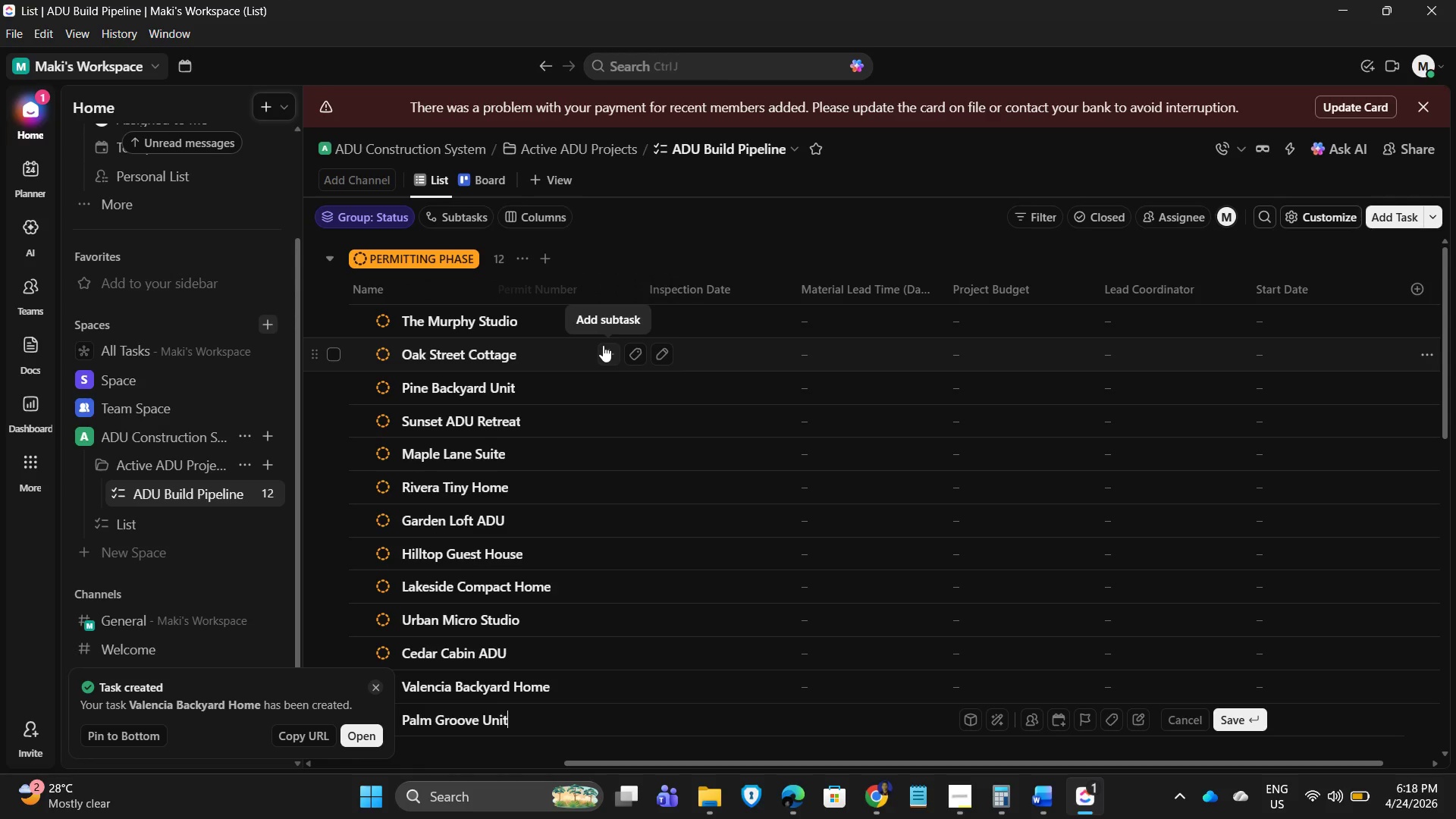 
key(Enter)
 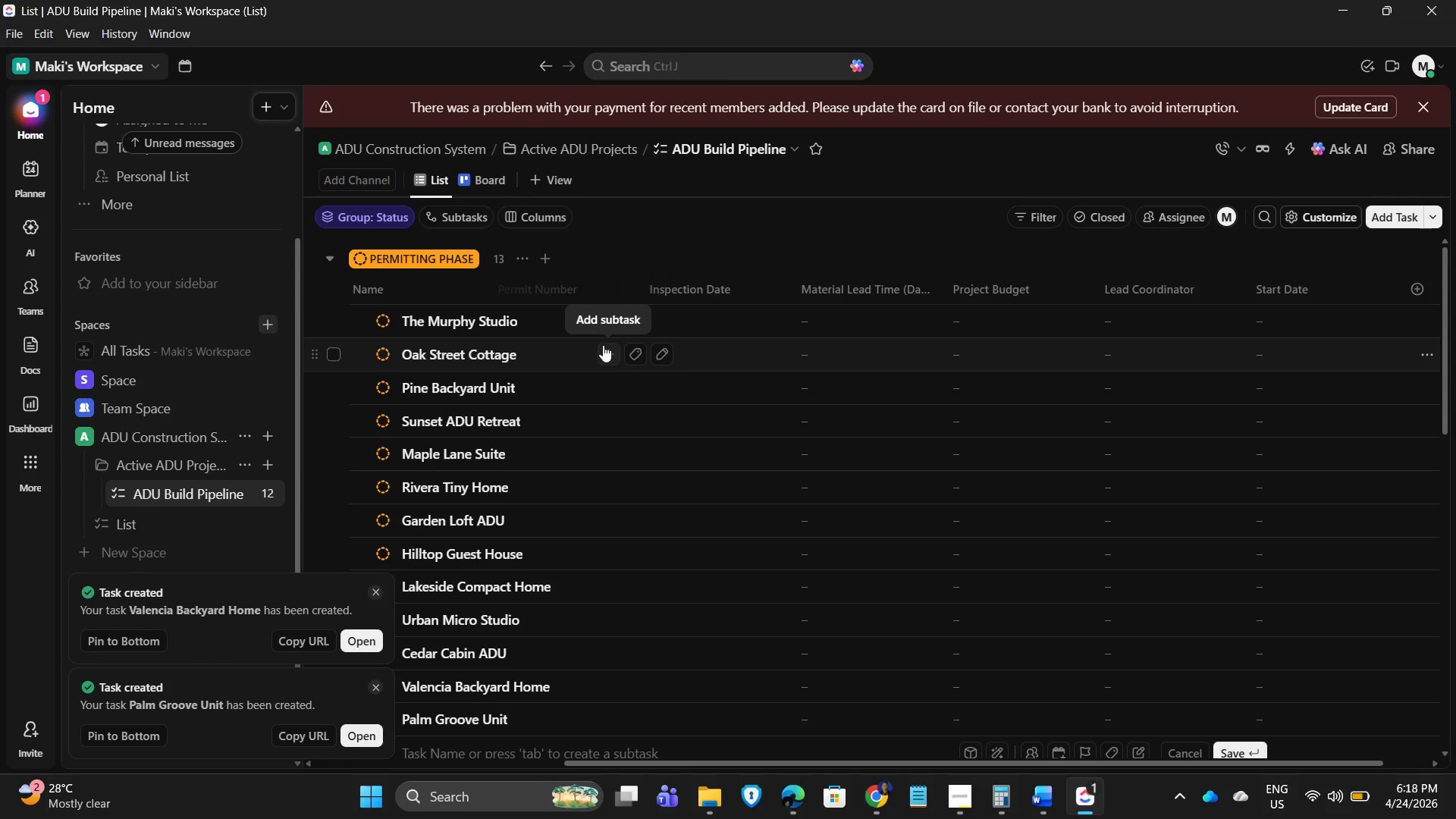 
type(Horizon Studion)
key(Backspace)
 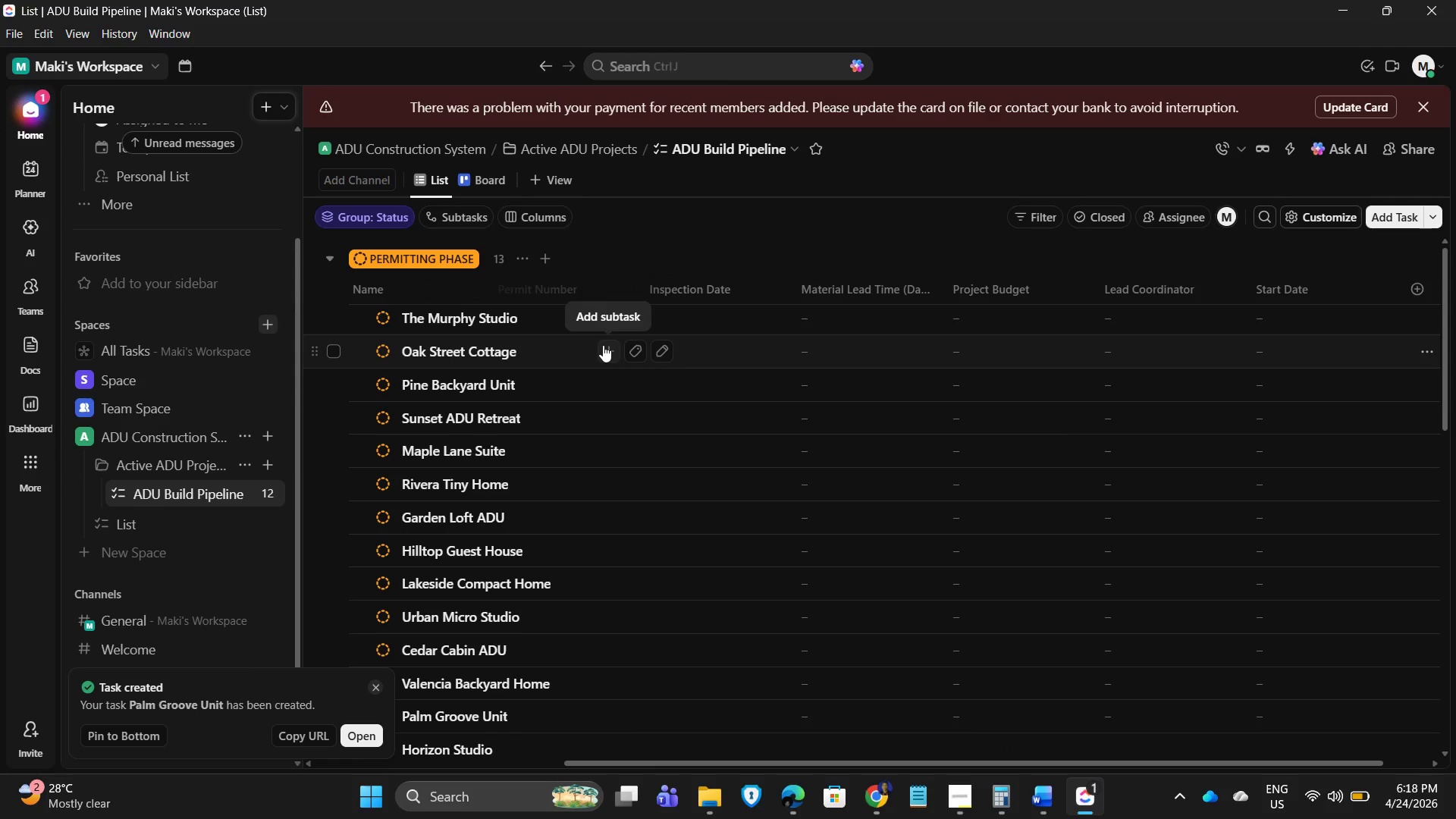 
 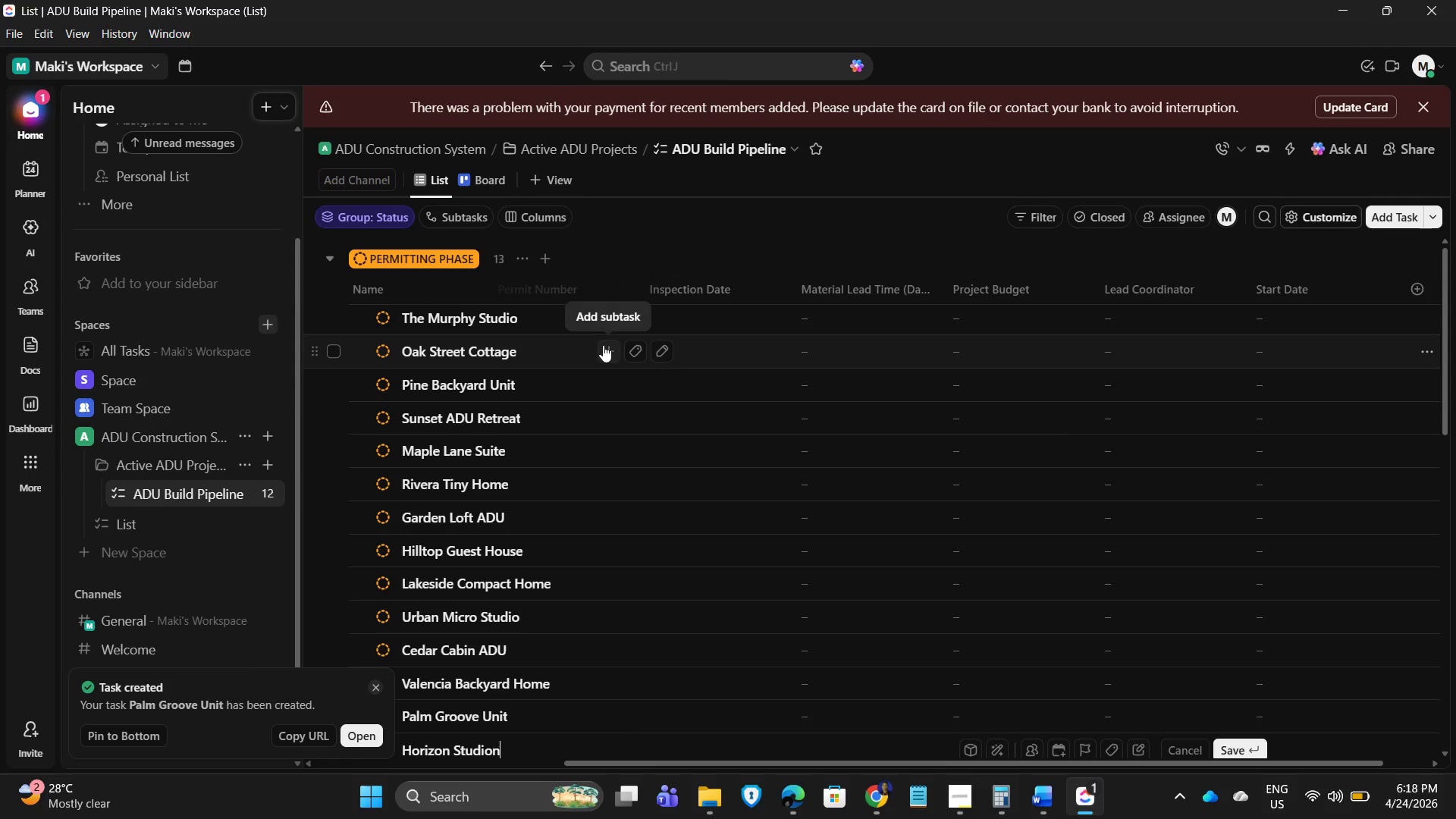 
key(Enter)
 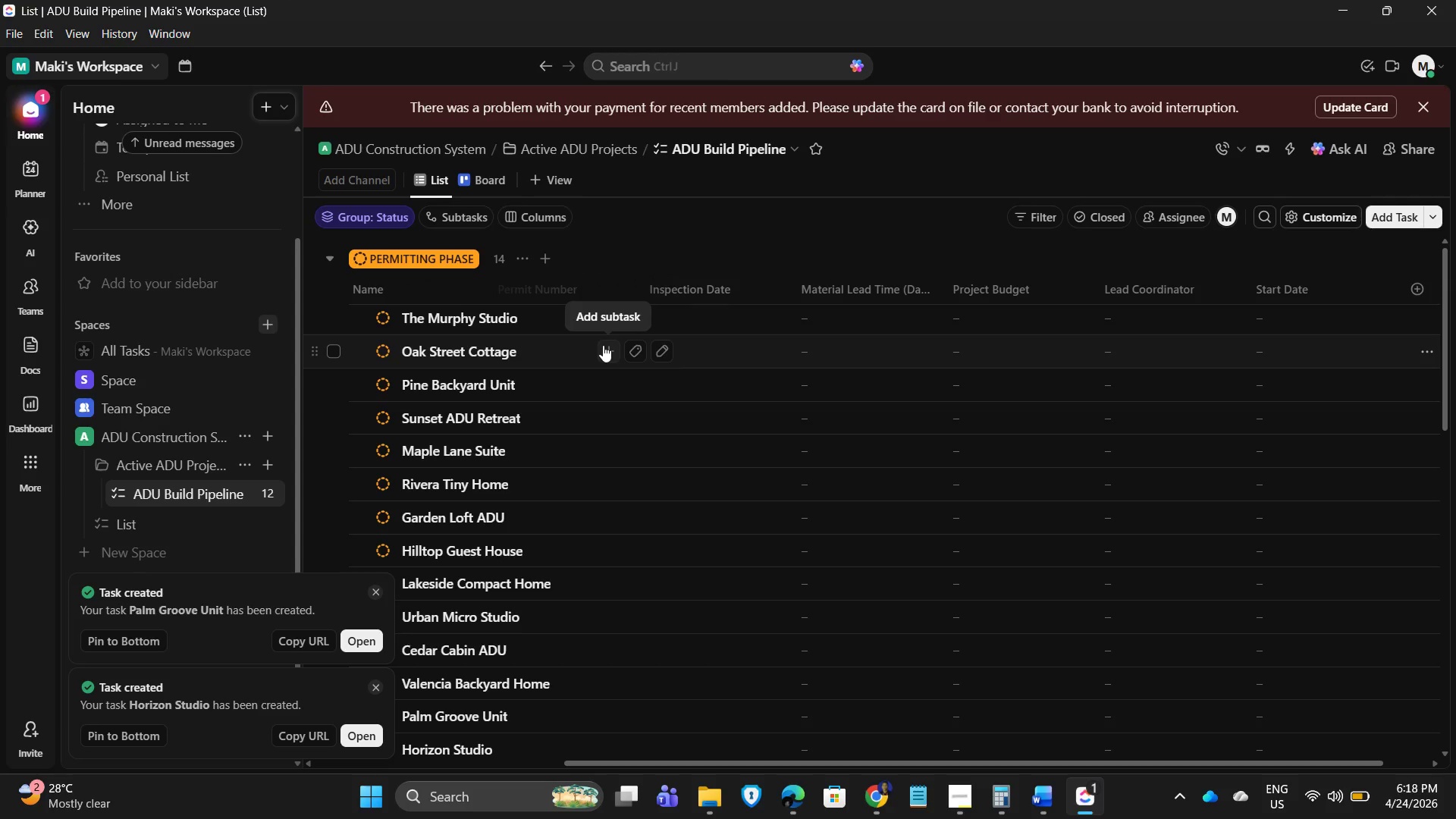 
type(Willow Extension Adu)
key(Backspace)
key(Backspace)
type(DU)
 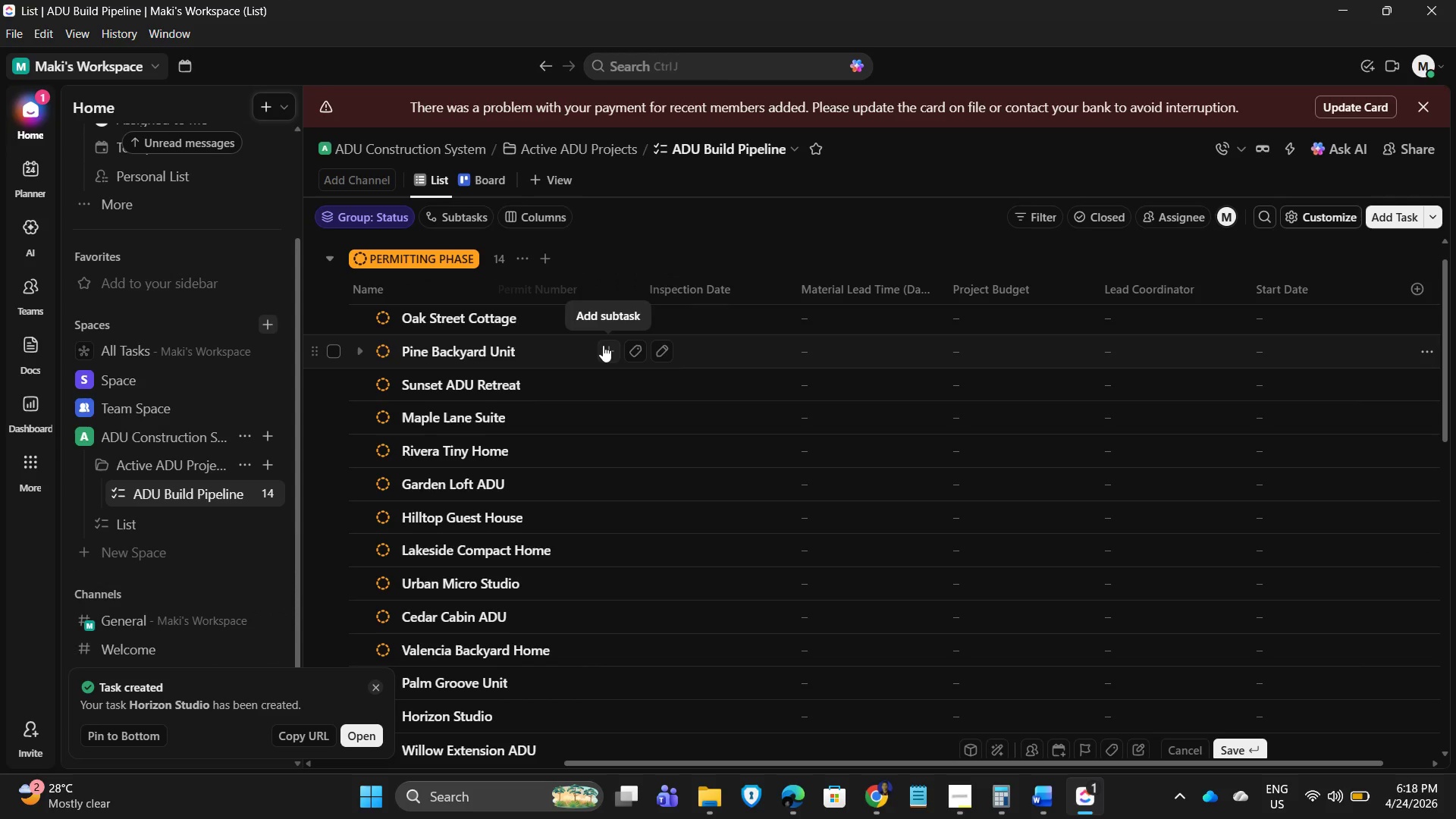 
key(Enter)
 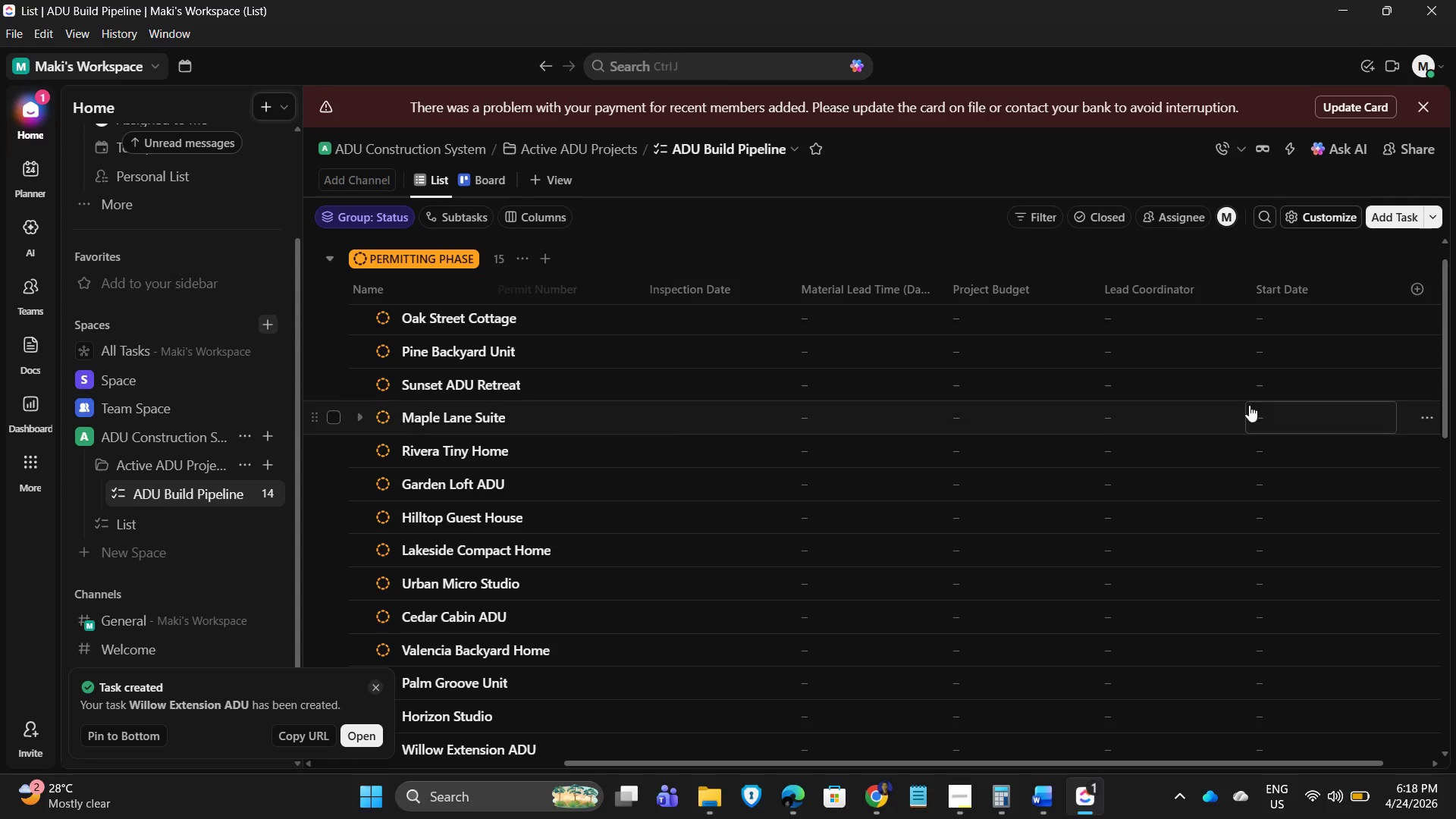 
mouse_move([1057, 499])